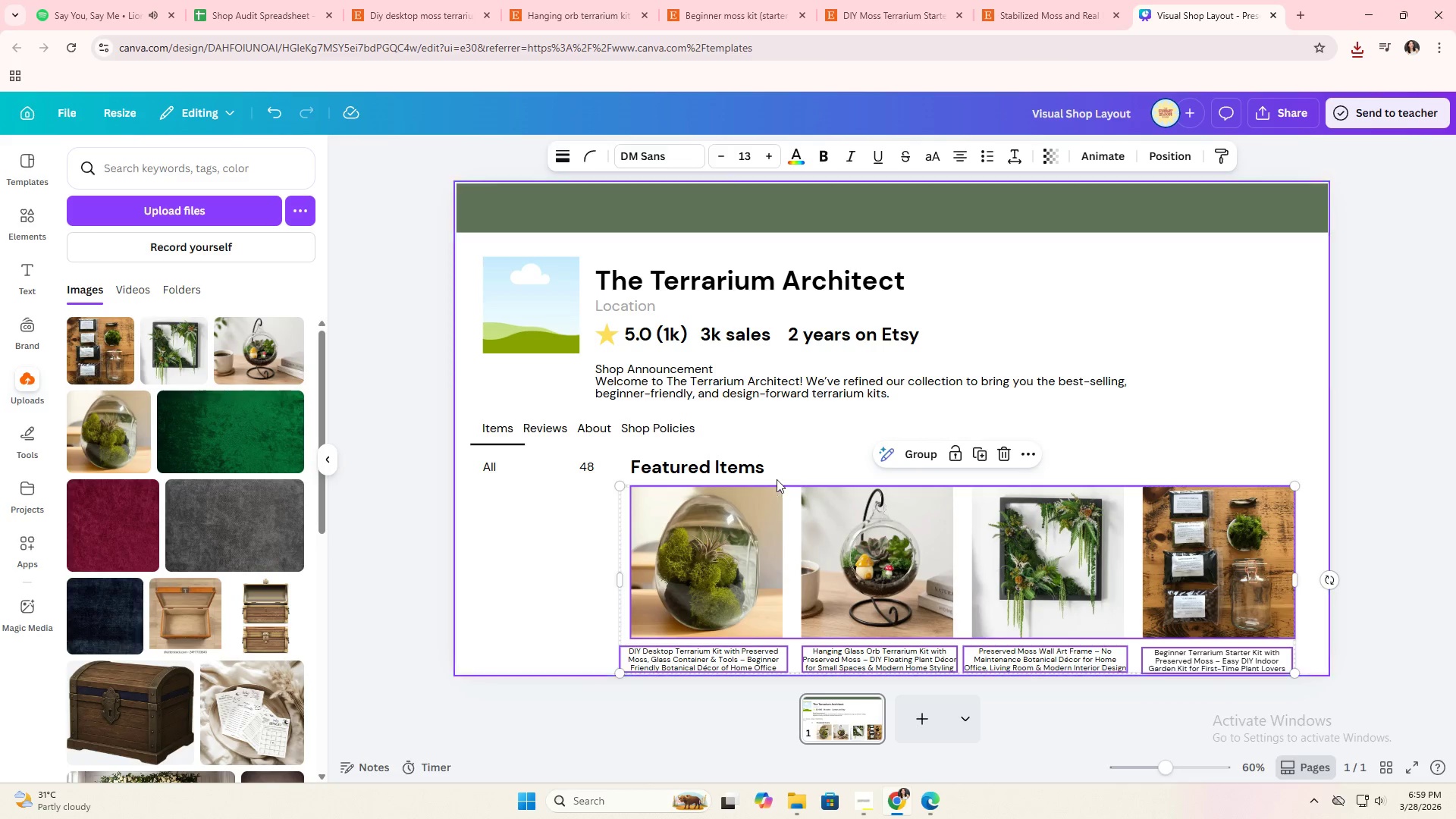 
left_click([808, 452])
 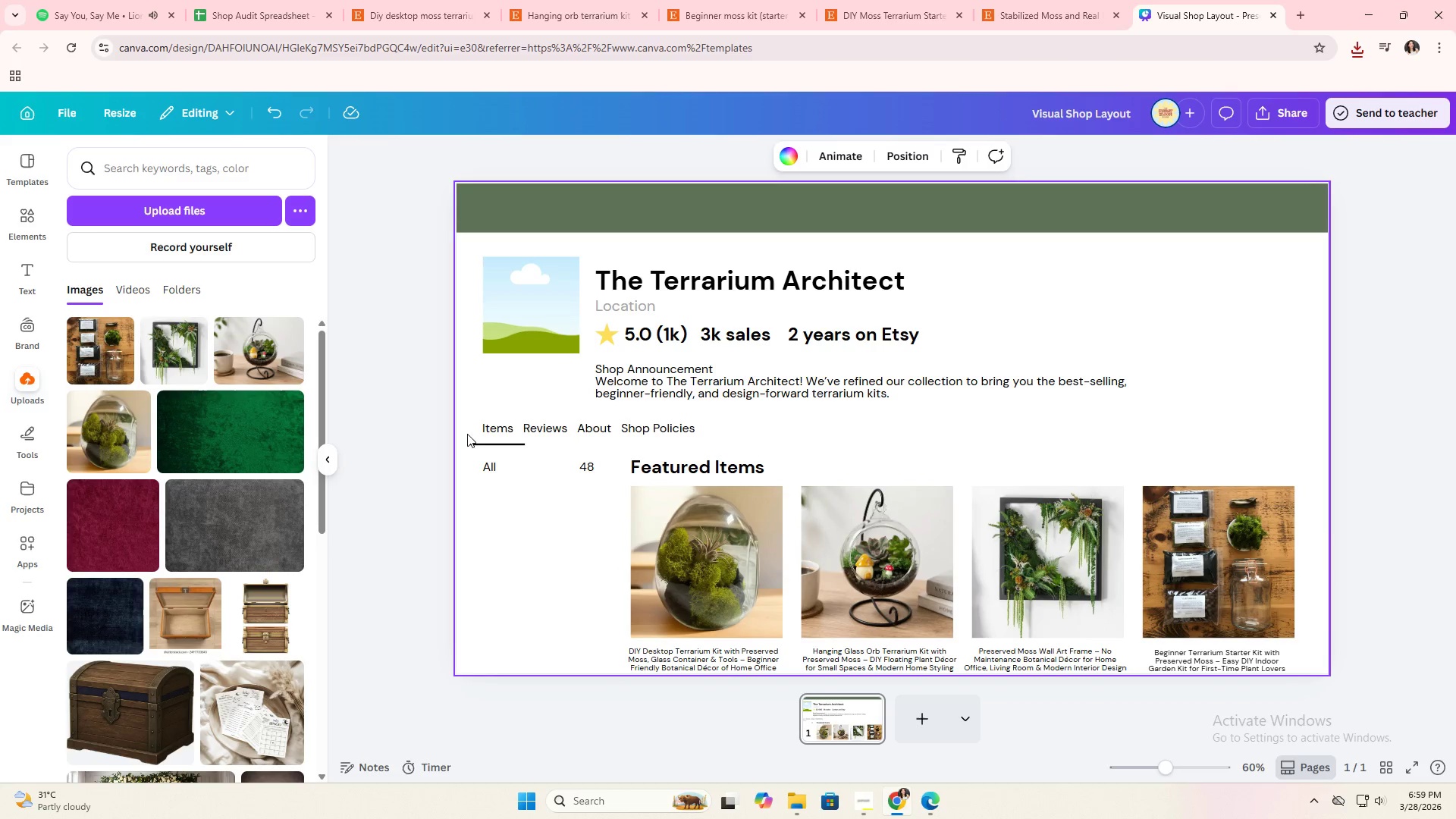 
left_click_drag(start_coordinate=[463, 419], to_coordinate=[1301, 704])
 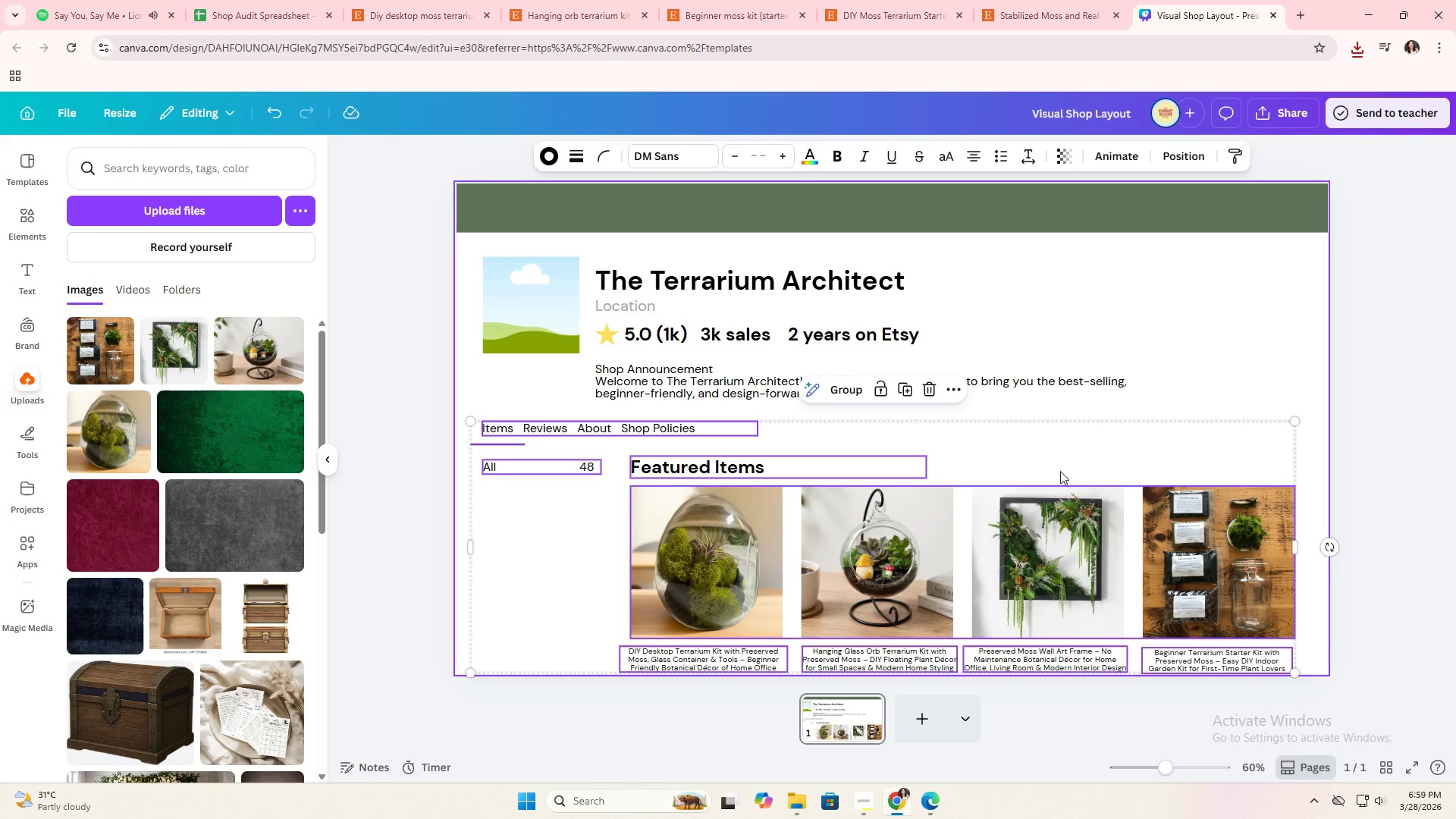 
left_click_drag(start_coordinate=[1056, 465], to_coordinate=[1058, 456])
 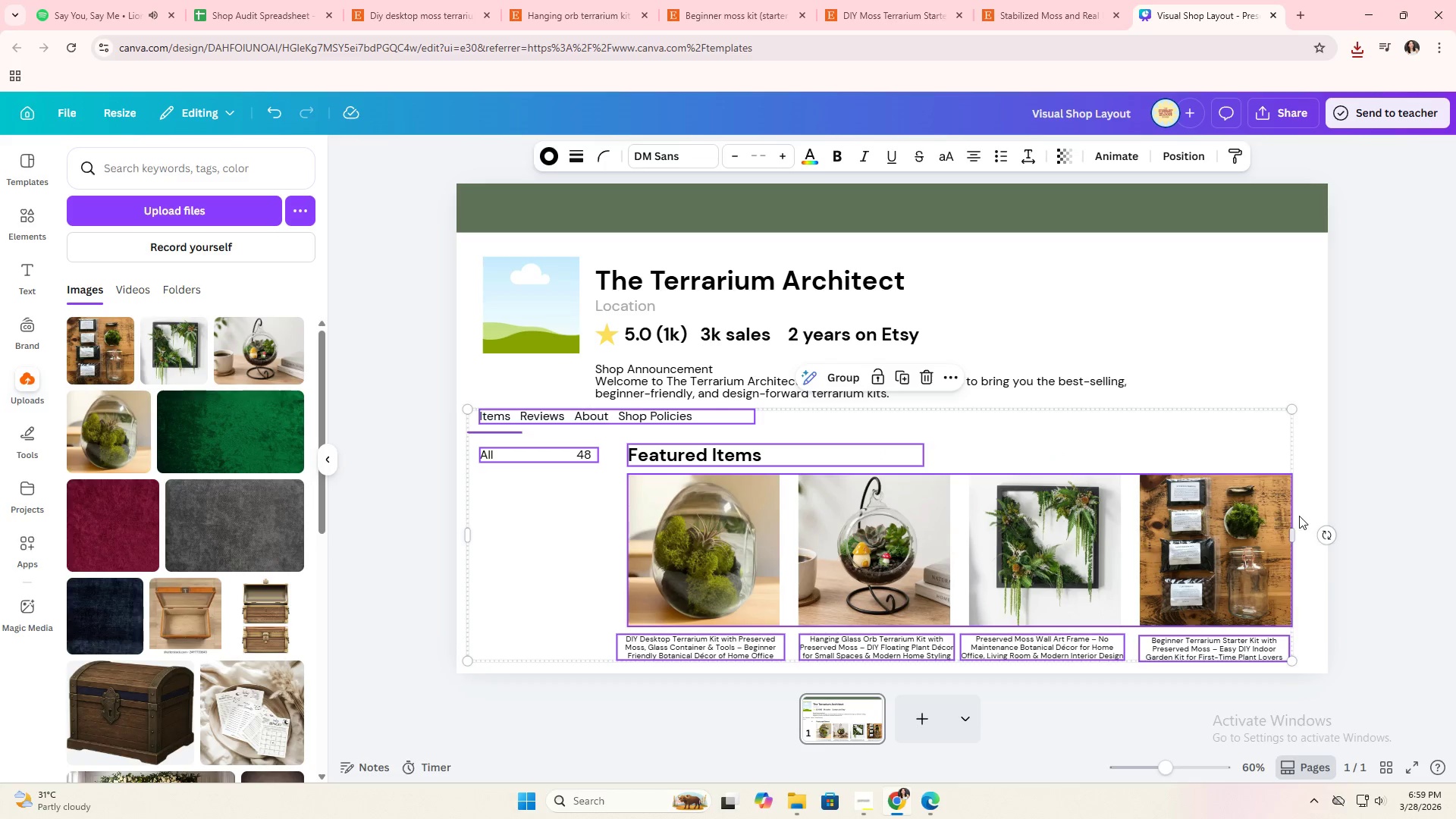 
left_click([1301, 516])
 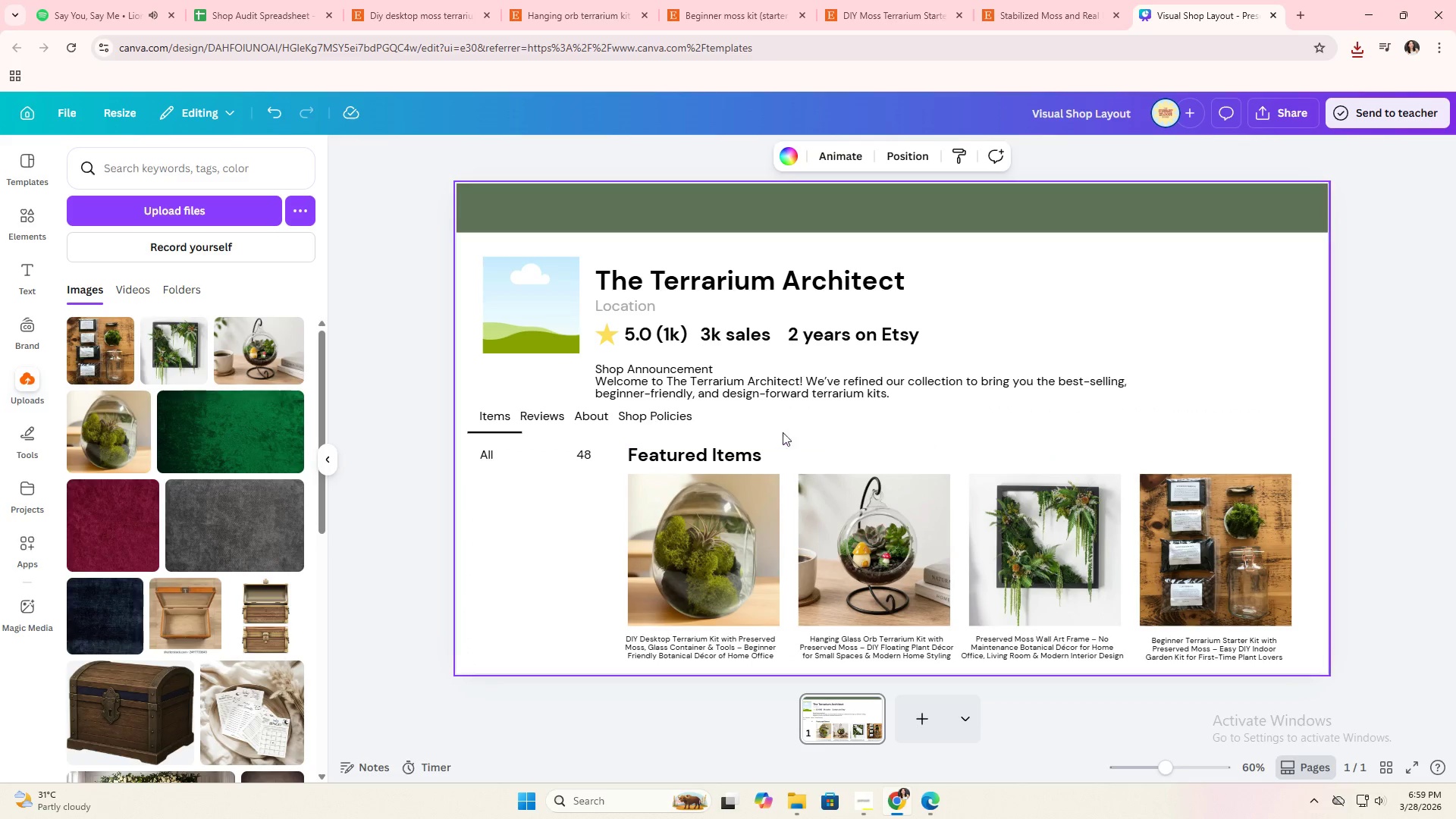 
left_click_drag(start_coordinate=[740, 386], to_coordinate=[740, 377])
 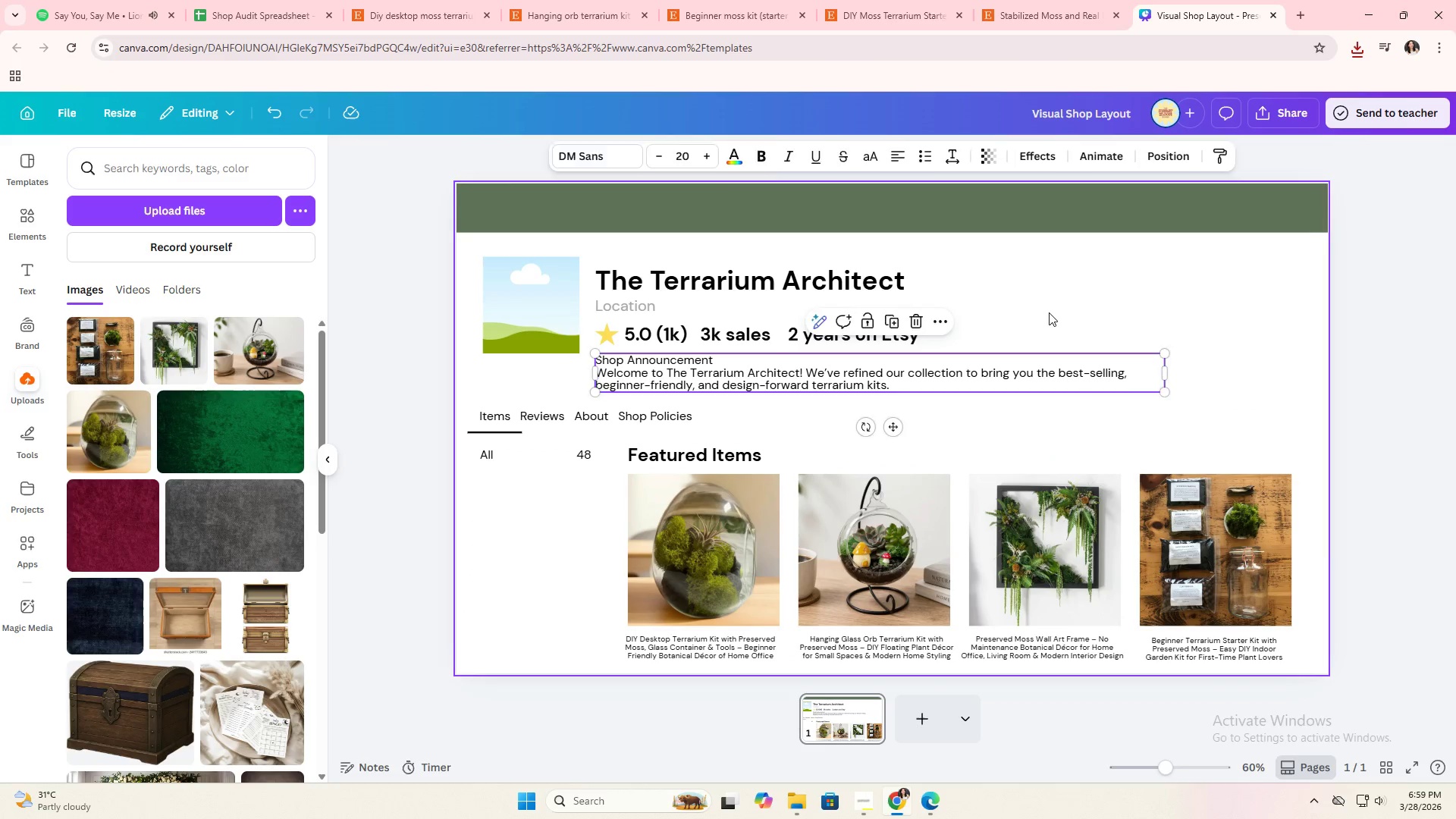 
double_click([1049, 312])
 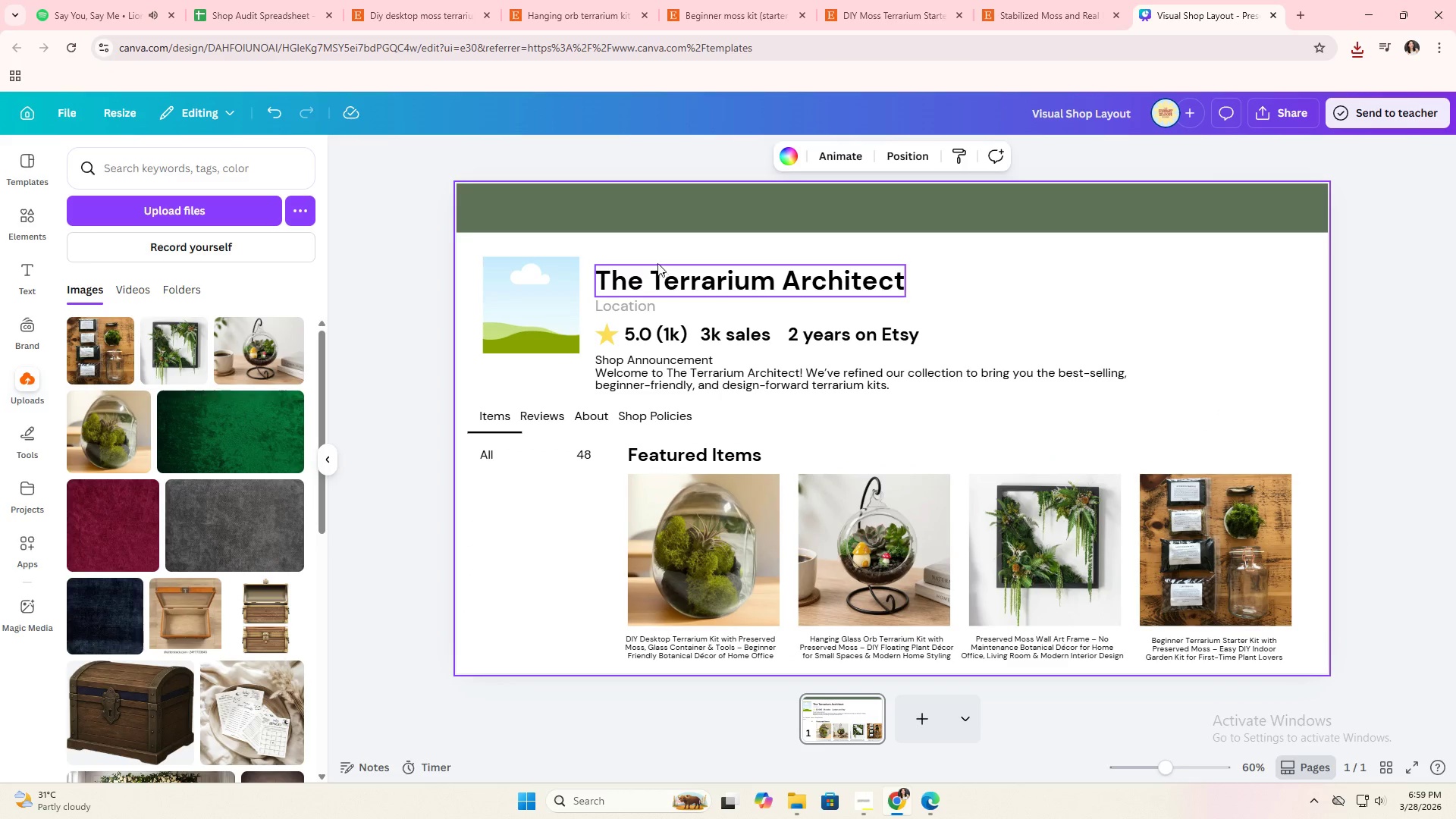 
left_click_drag(start_coordinate=[659, 275], to_coordinate=[658, 265])
 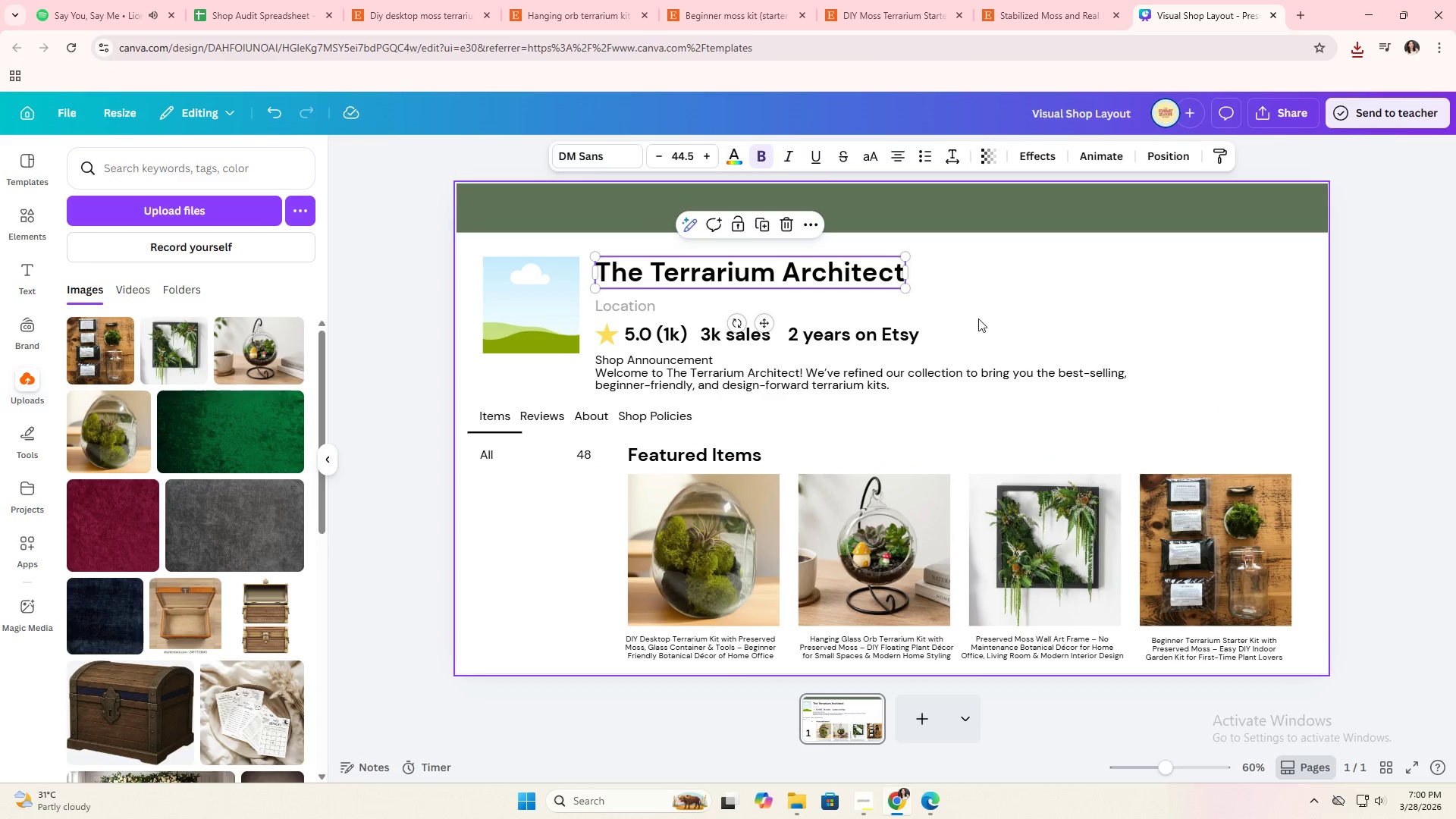 
left_click([978, 318])
 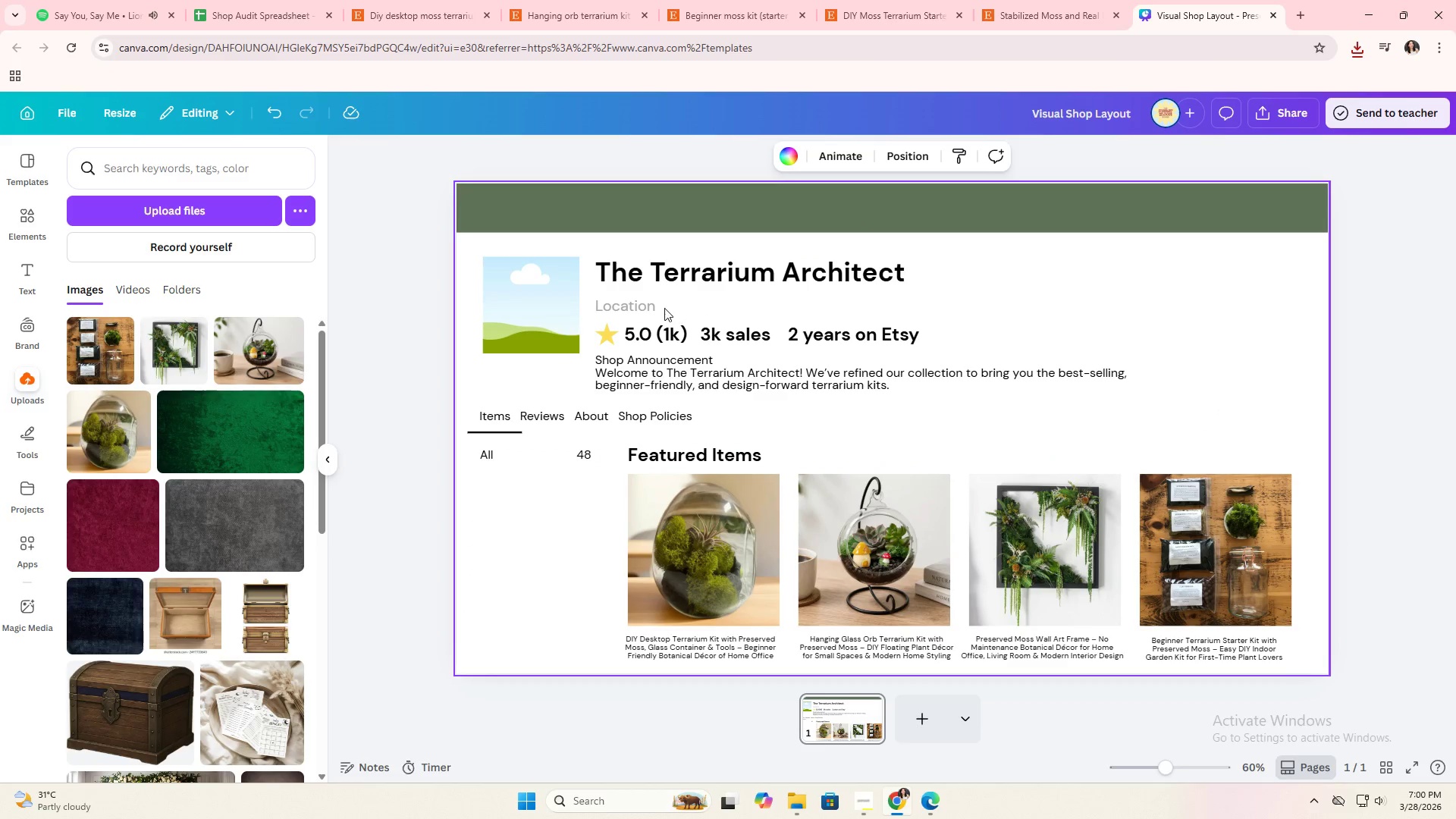 
left_click([643, 308])
 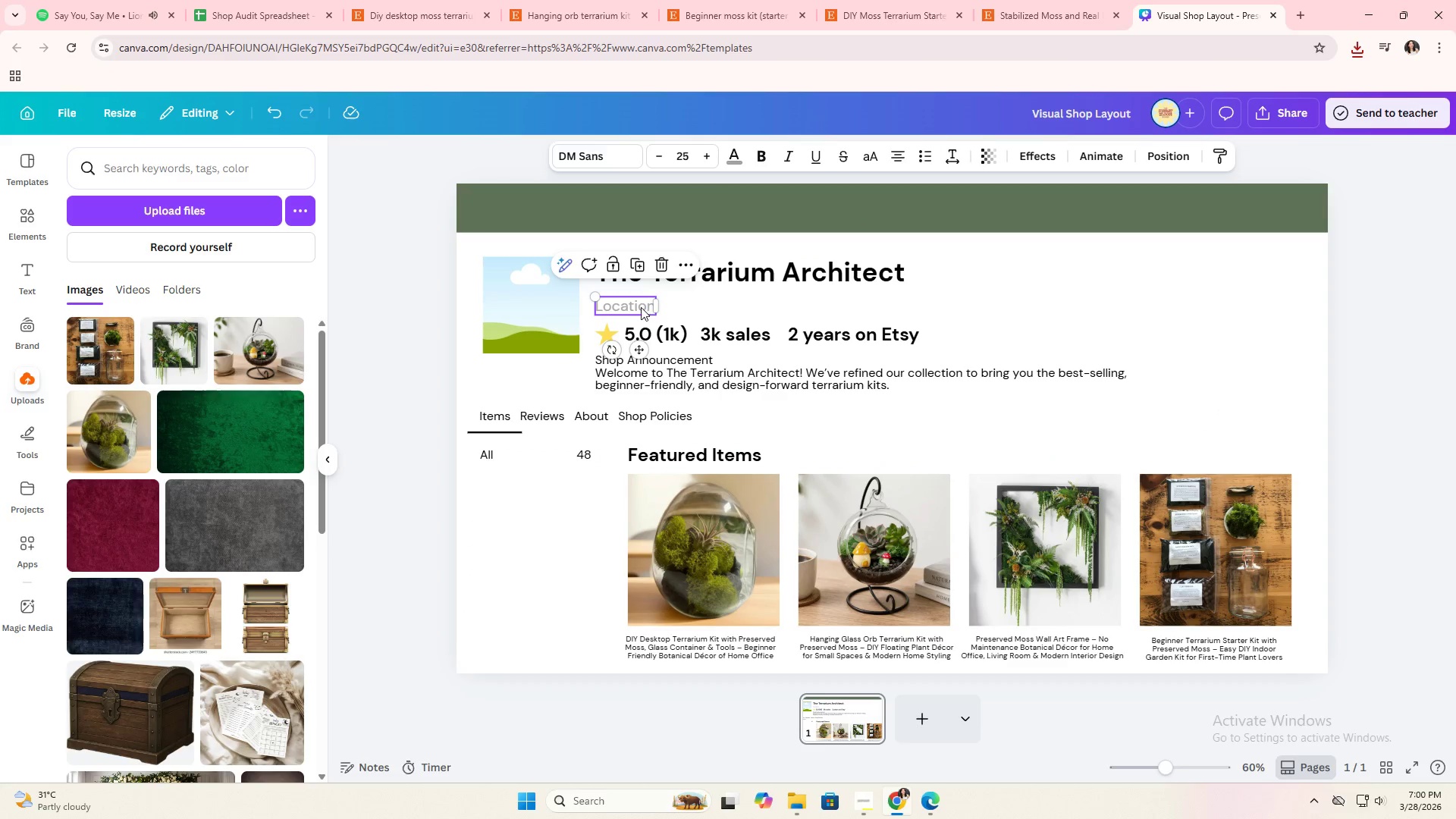 
left_click_drag(start_coordinate=[639, 306], to_coordinate=[640, 298])
 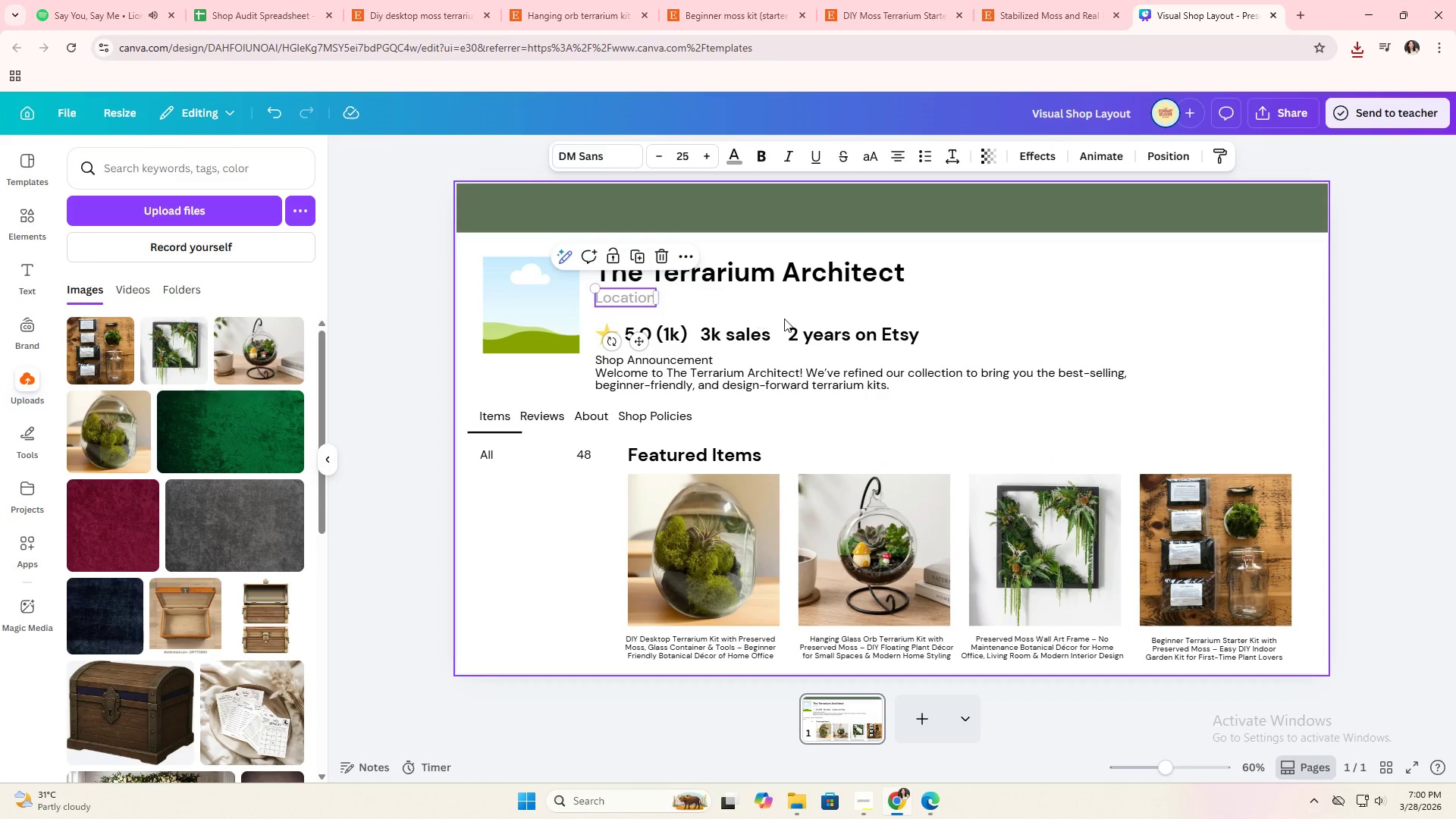 
left_click([784, 318])
 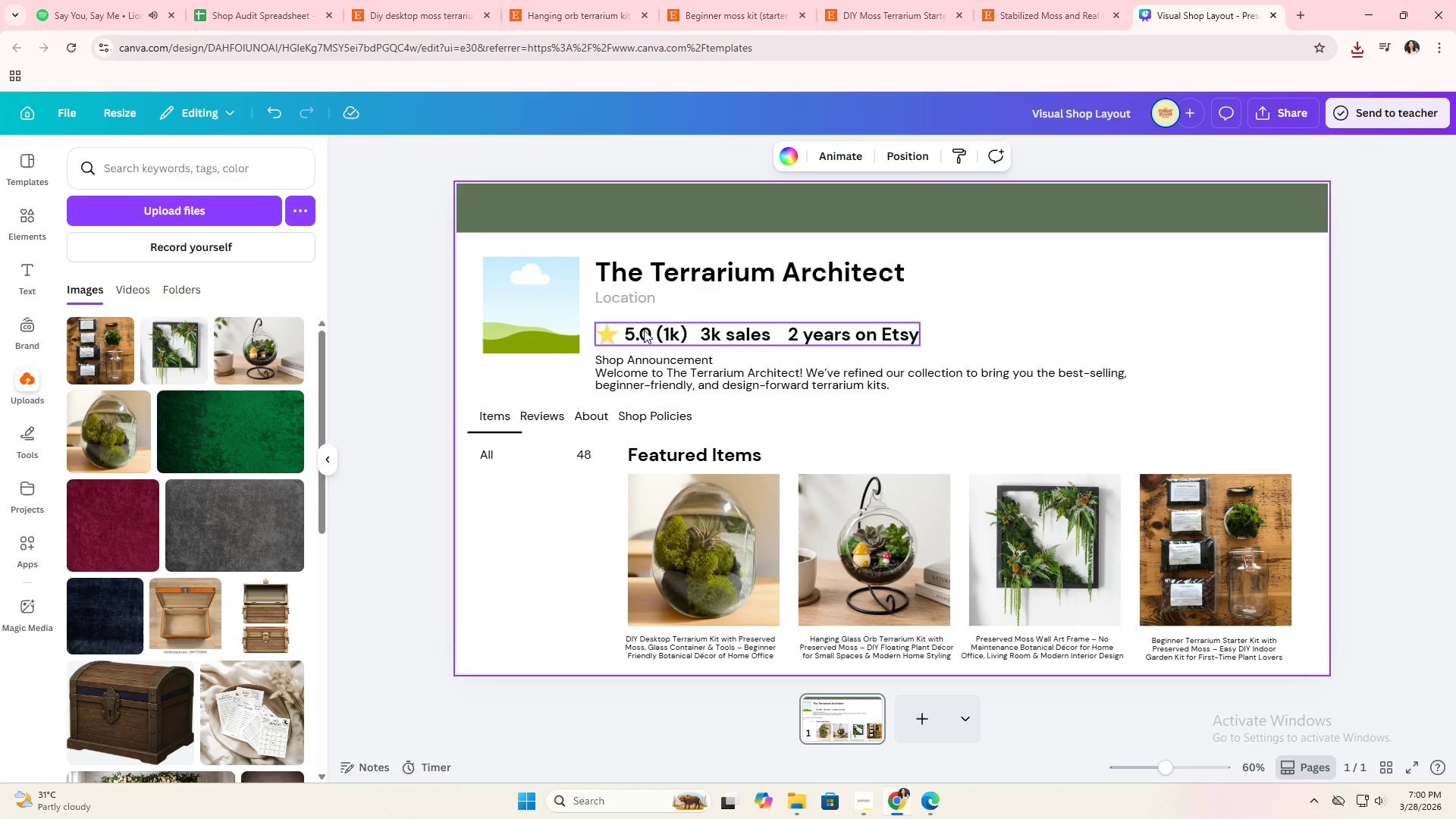 
left_click_drag(start_coordinate=[648, 331], to_coordinate=[648, 319])
 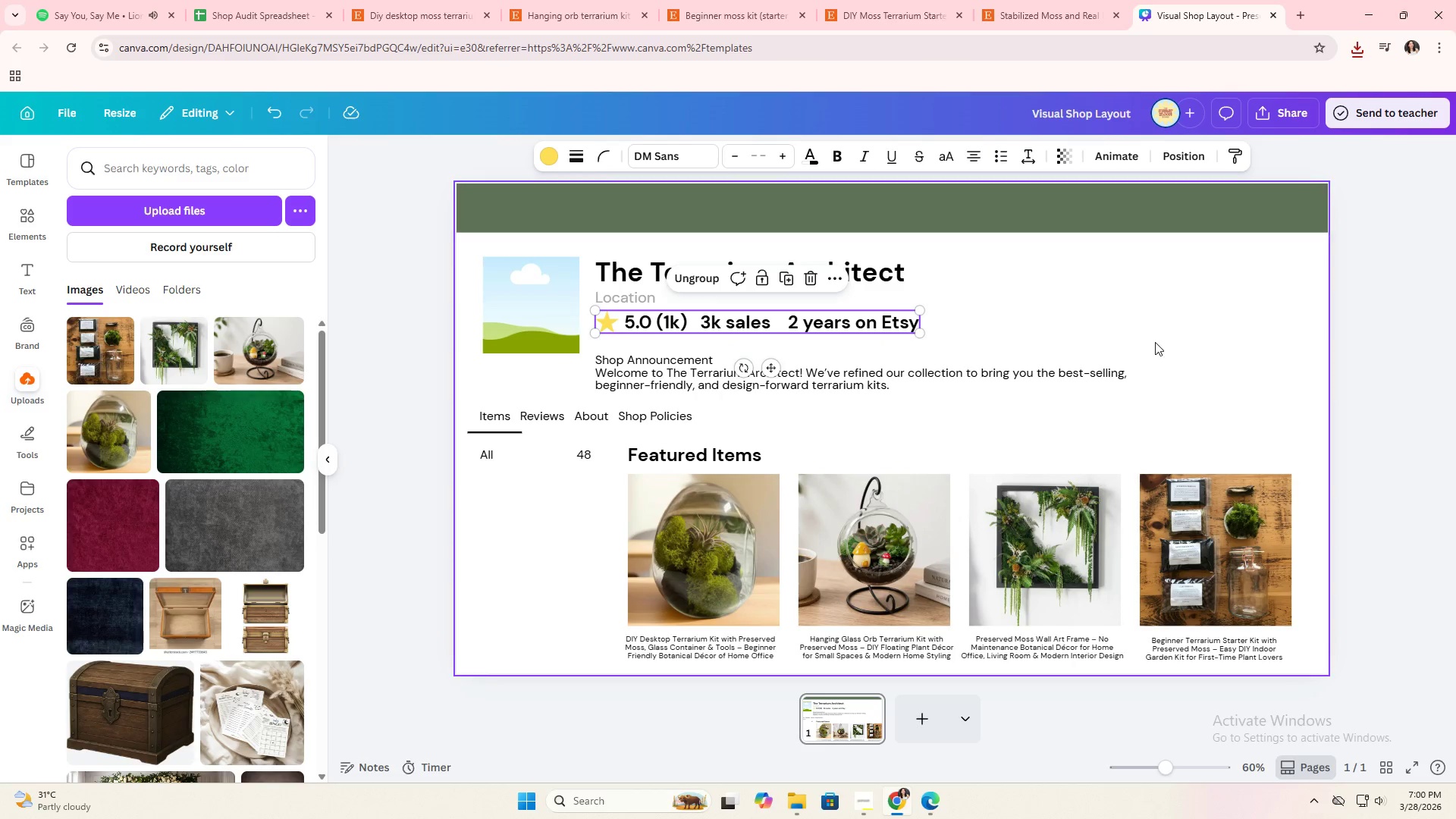 
left_click([1155, 342])
 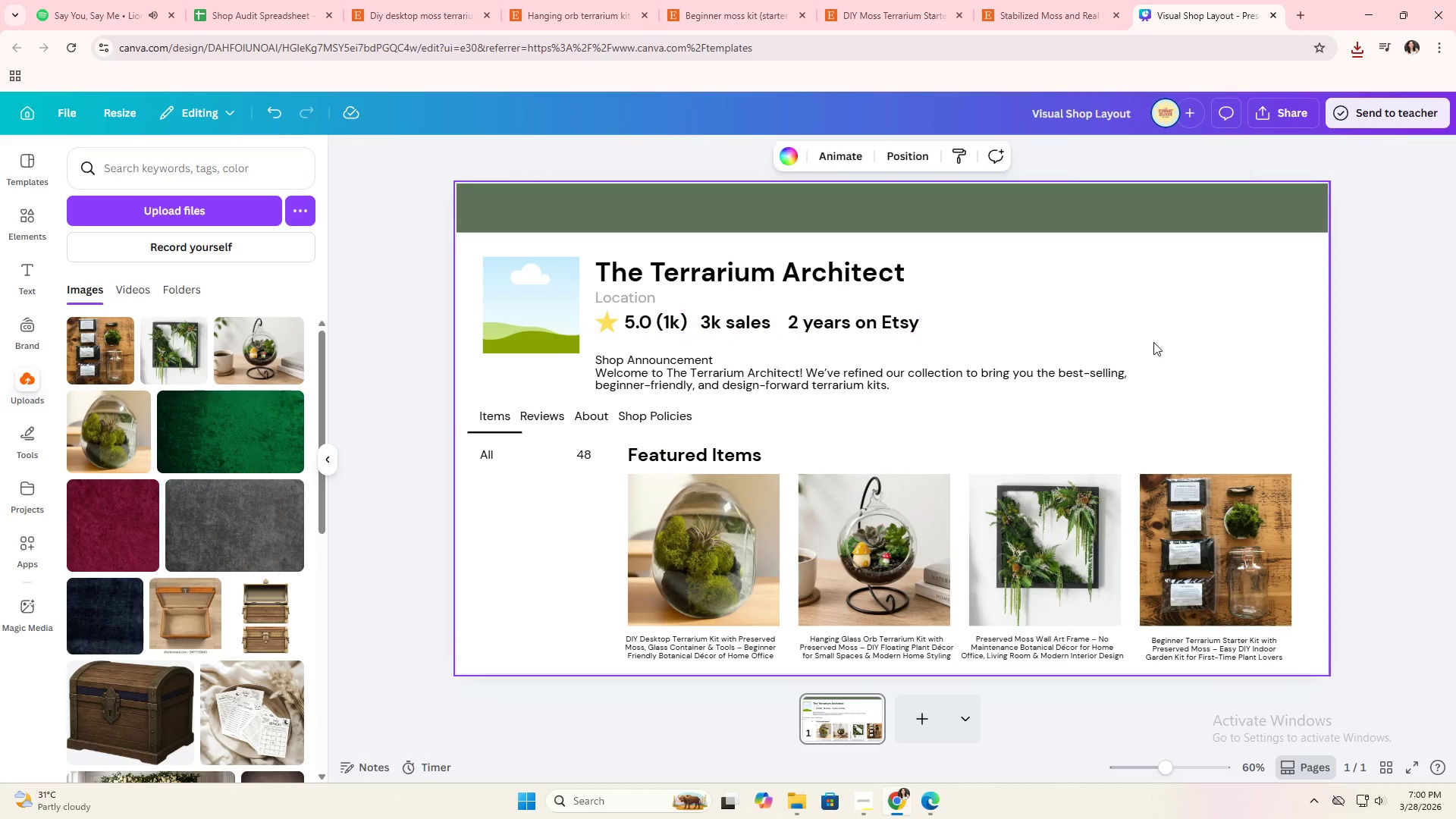 
double_click([1153, 342])
 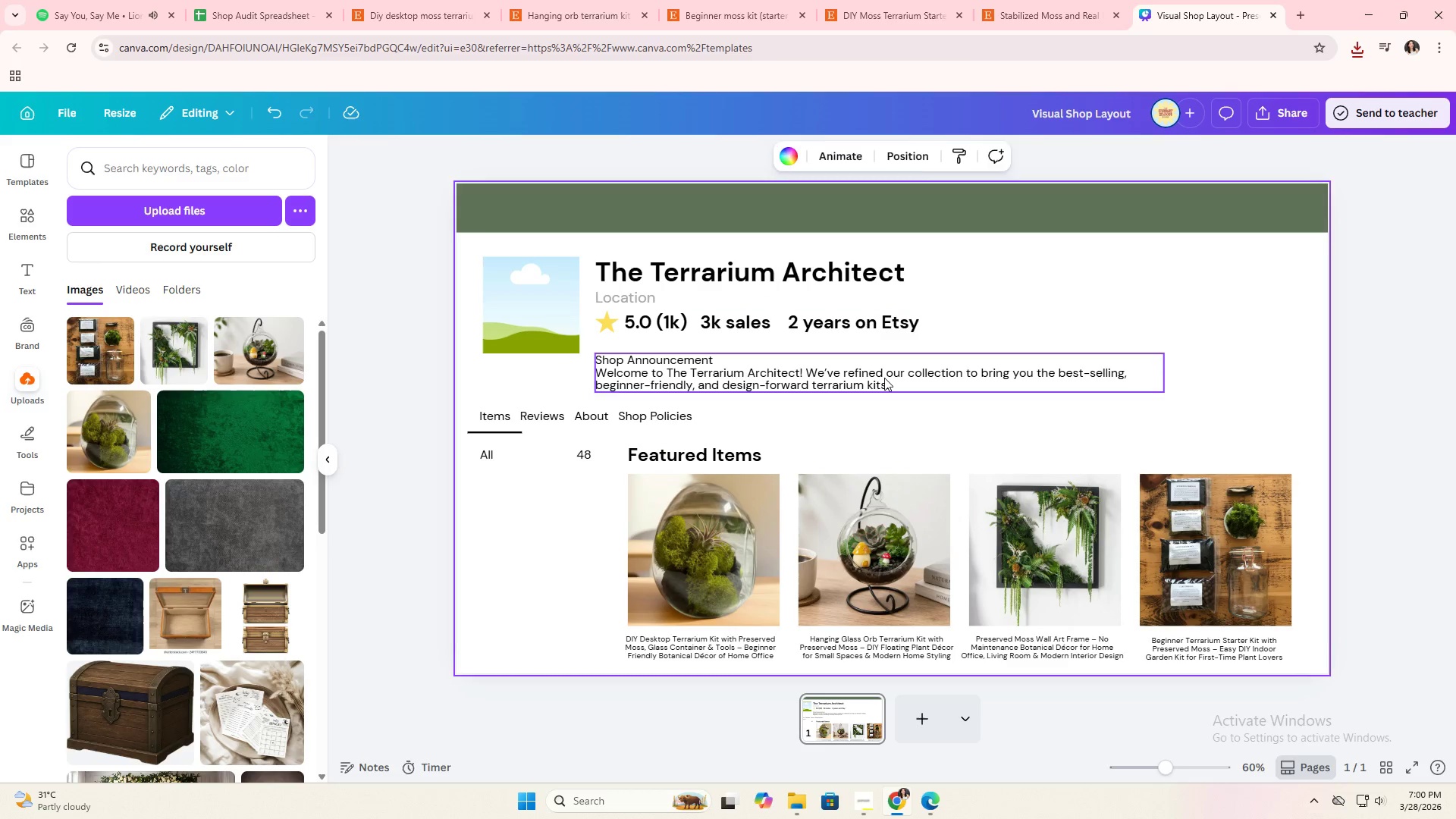 
left_click_drag(start_coordinate=[884, 378], to_coordinate=[885, 372])
 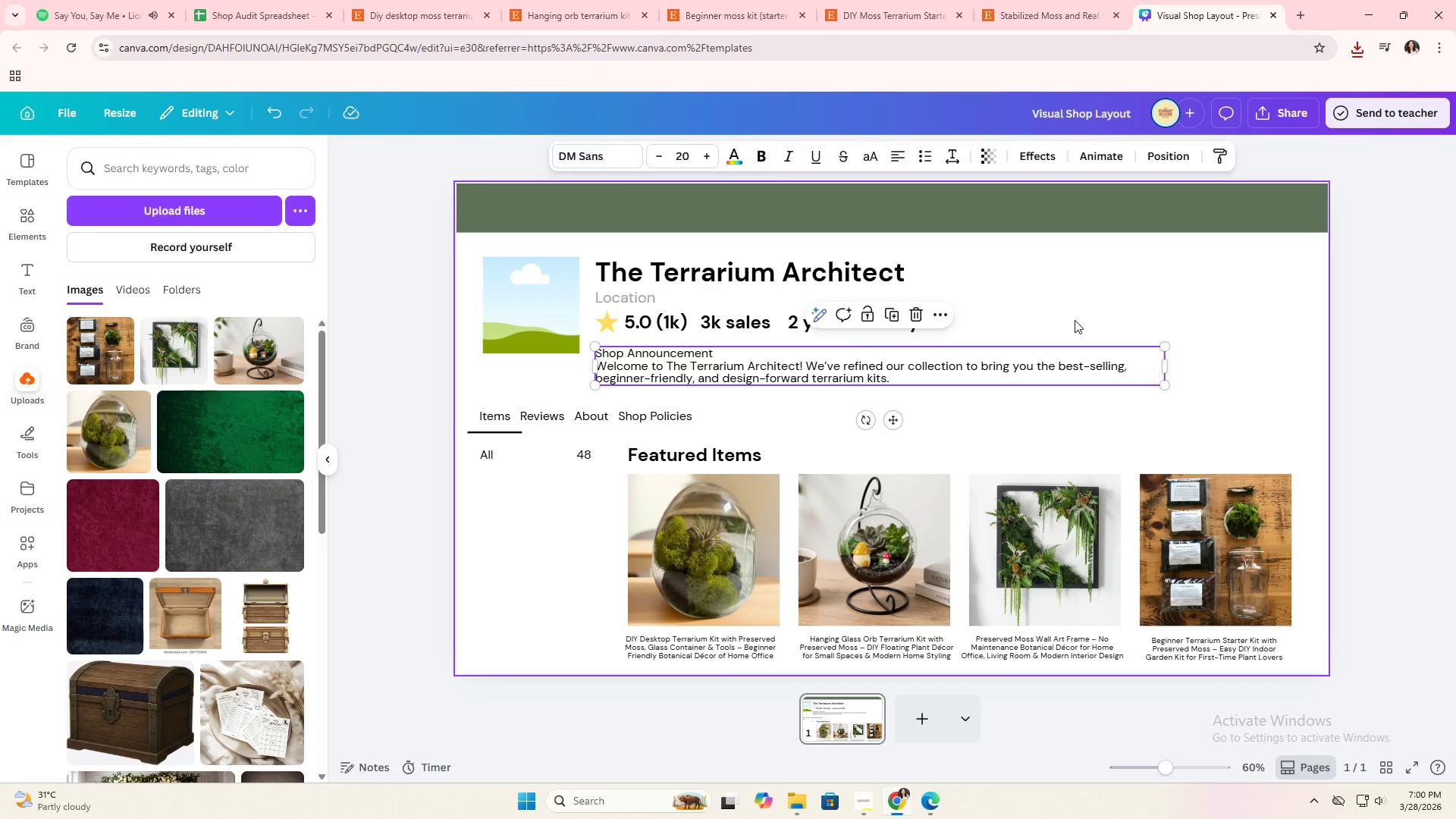 
left_click([1075, 320])
 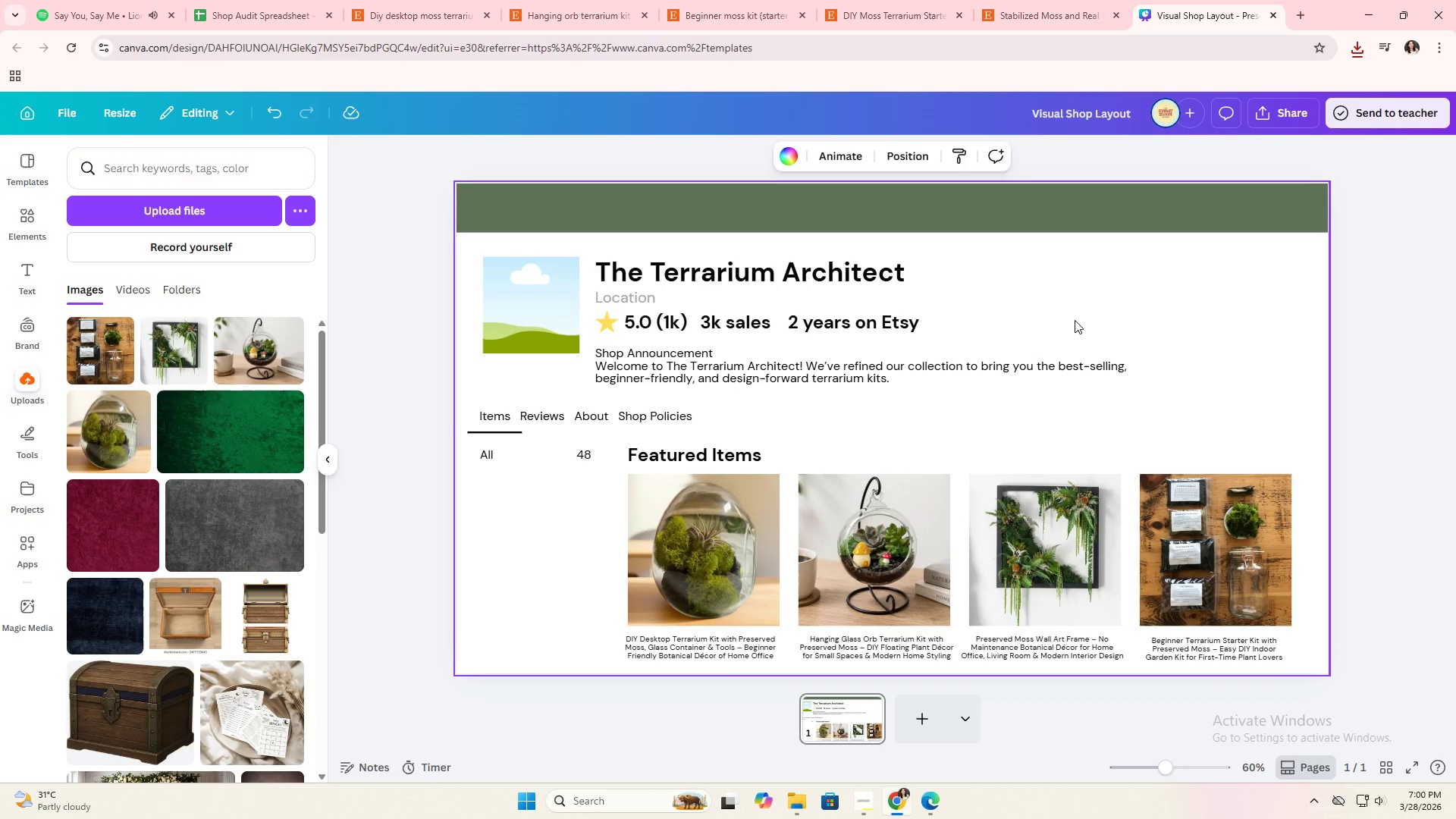 
double_click([1075, 320])
 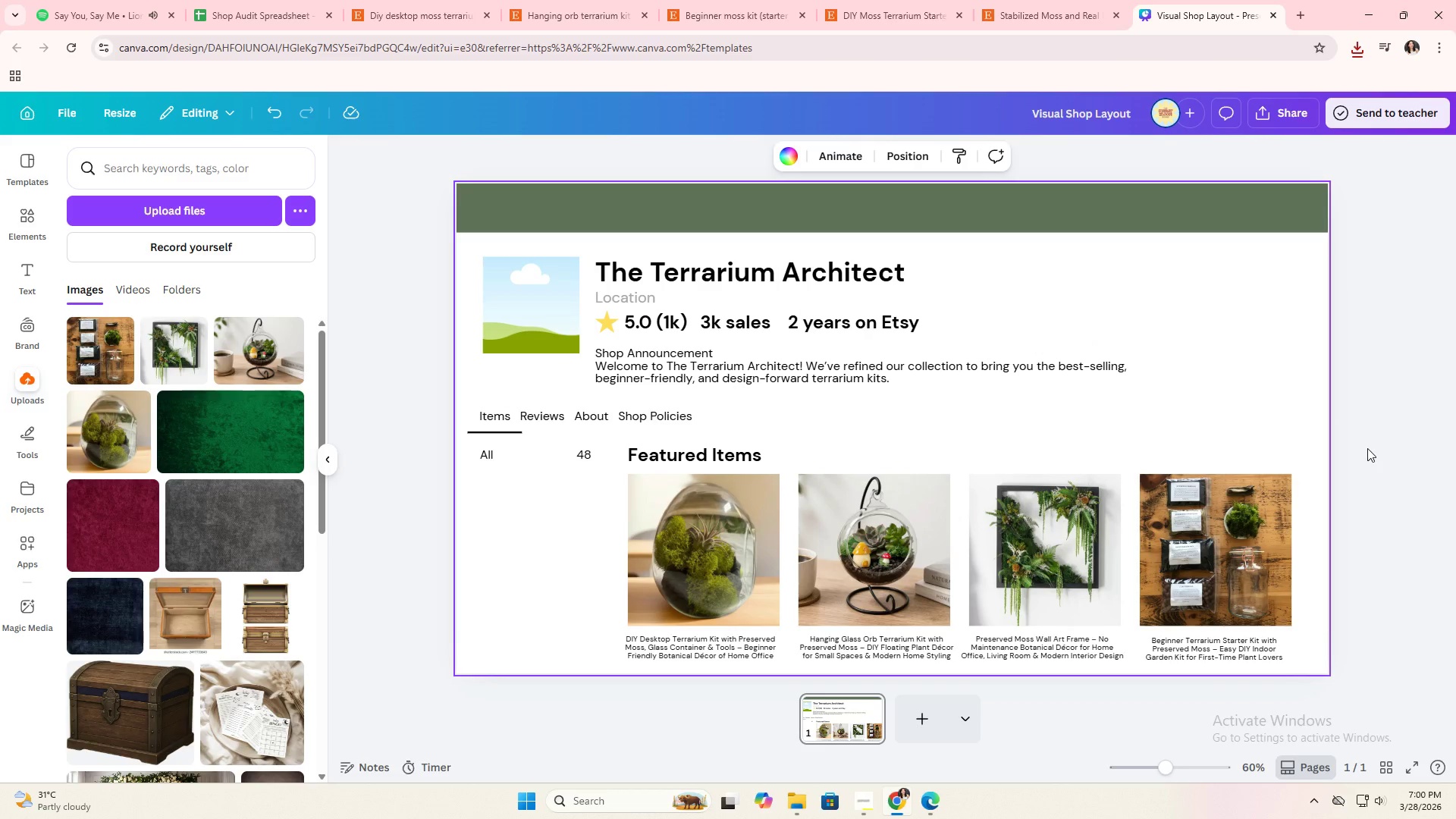 
left_click([1396, 429])
 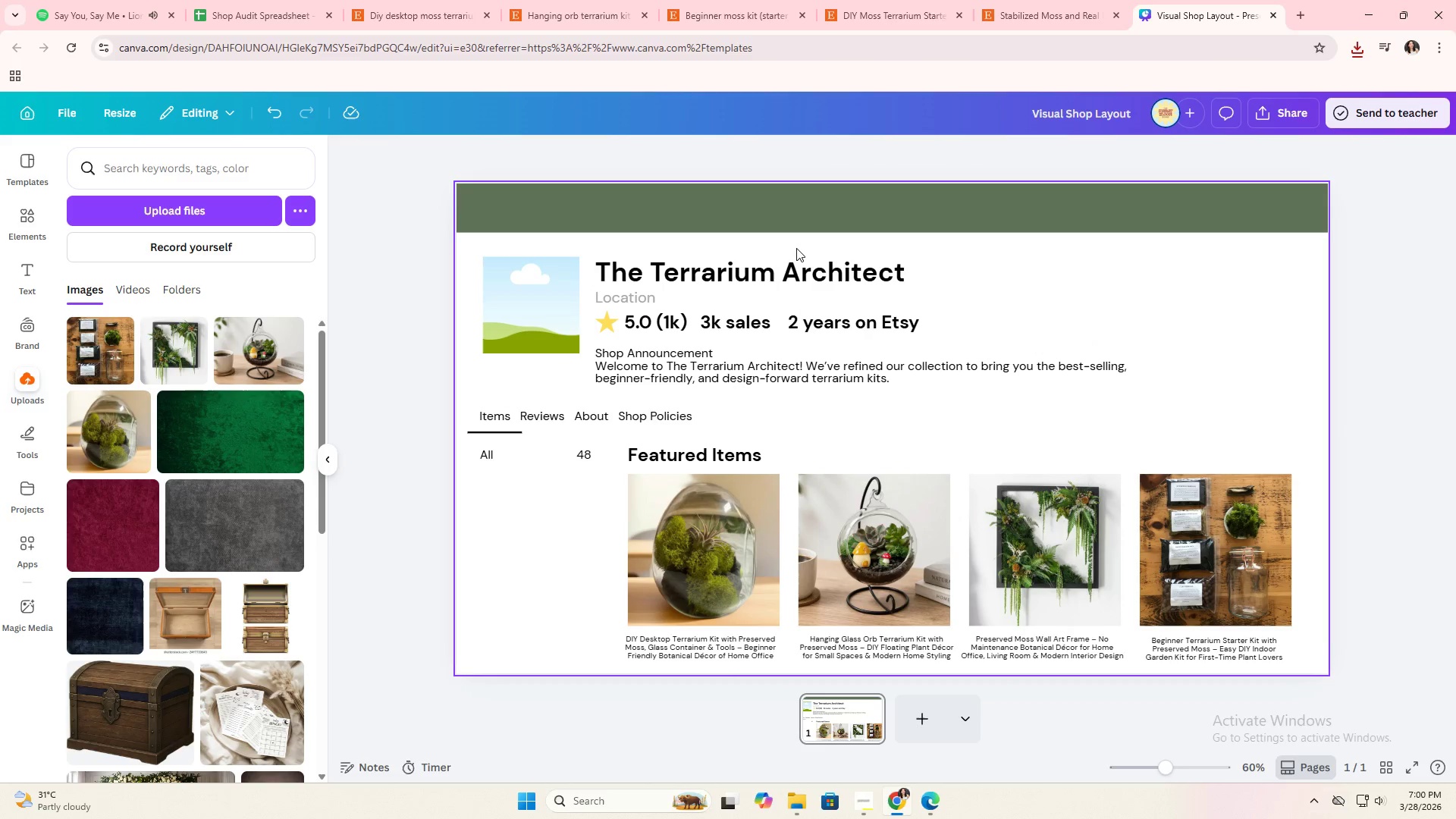 
double_click([790, 262])
 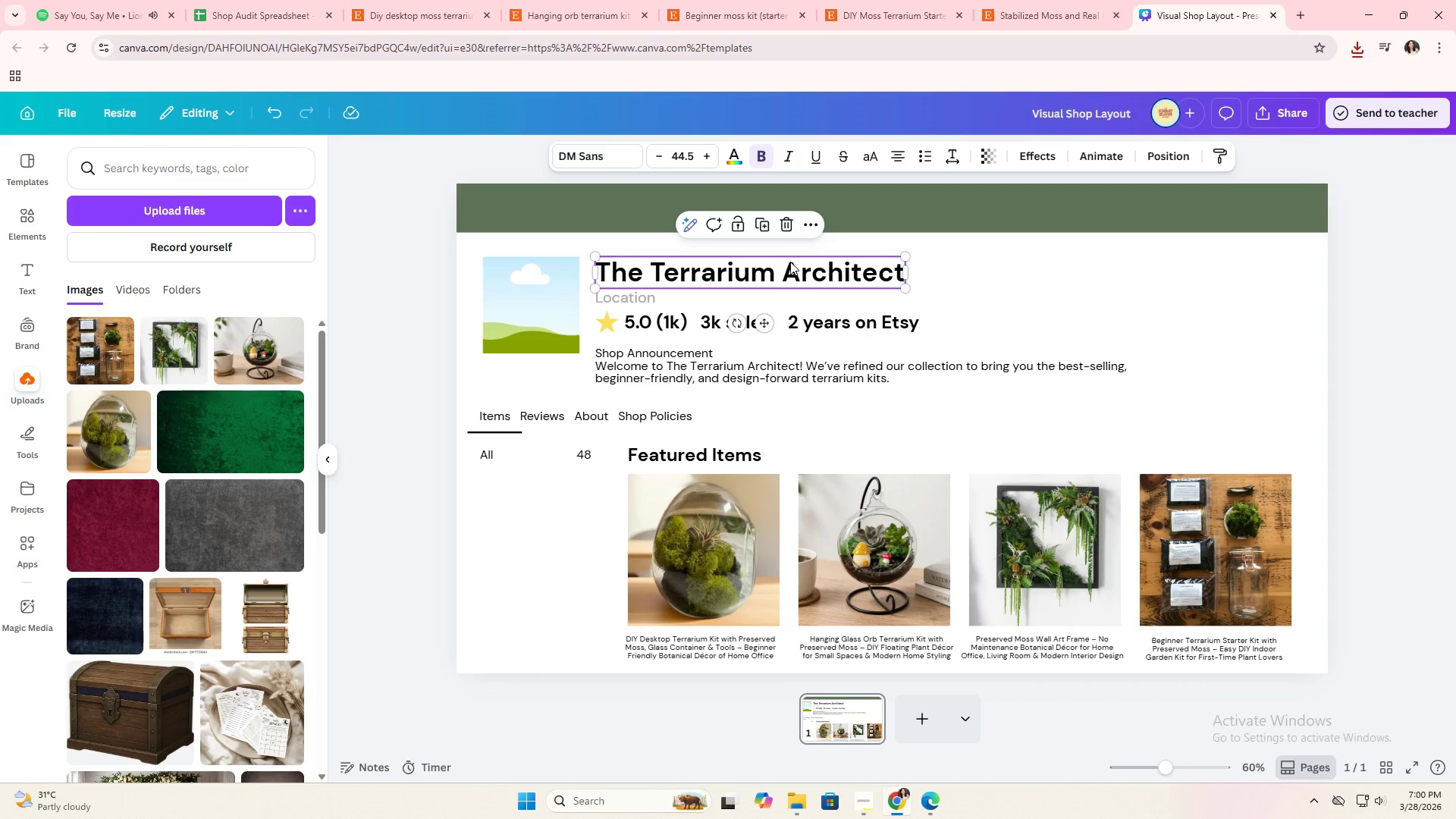 
triple_click([790, 262])
 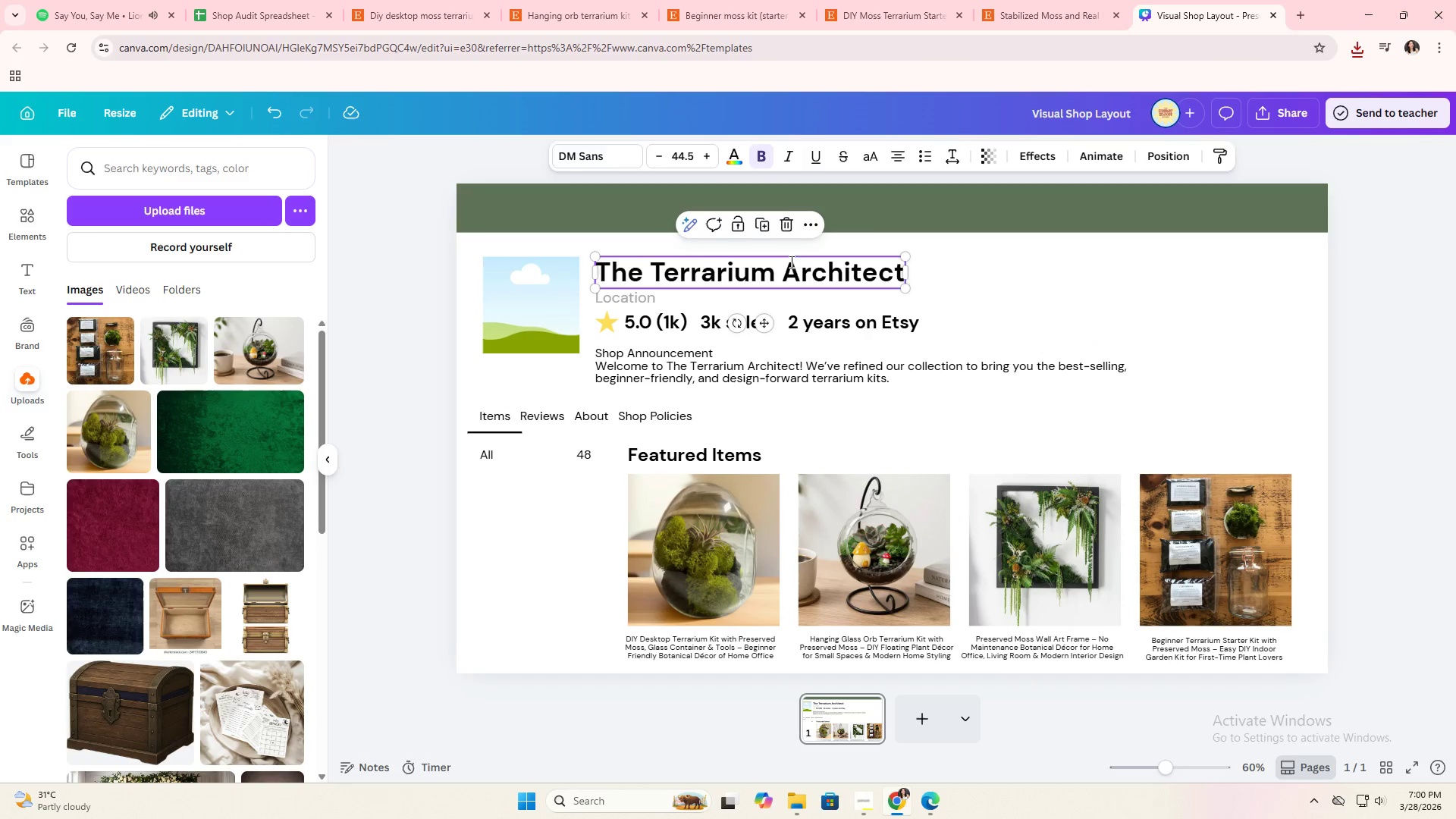 
triple_click([790, 262])
 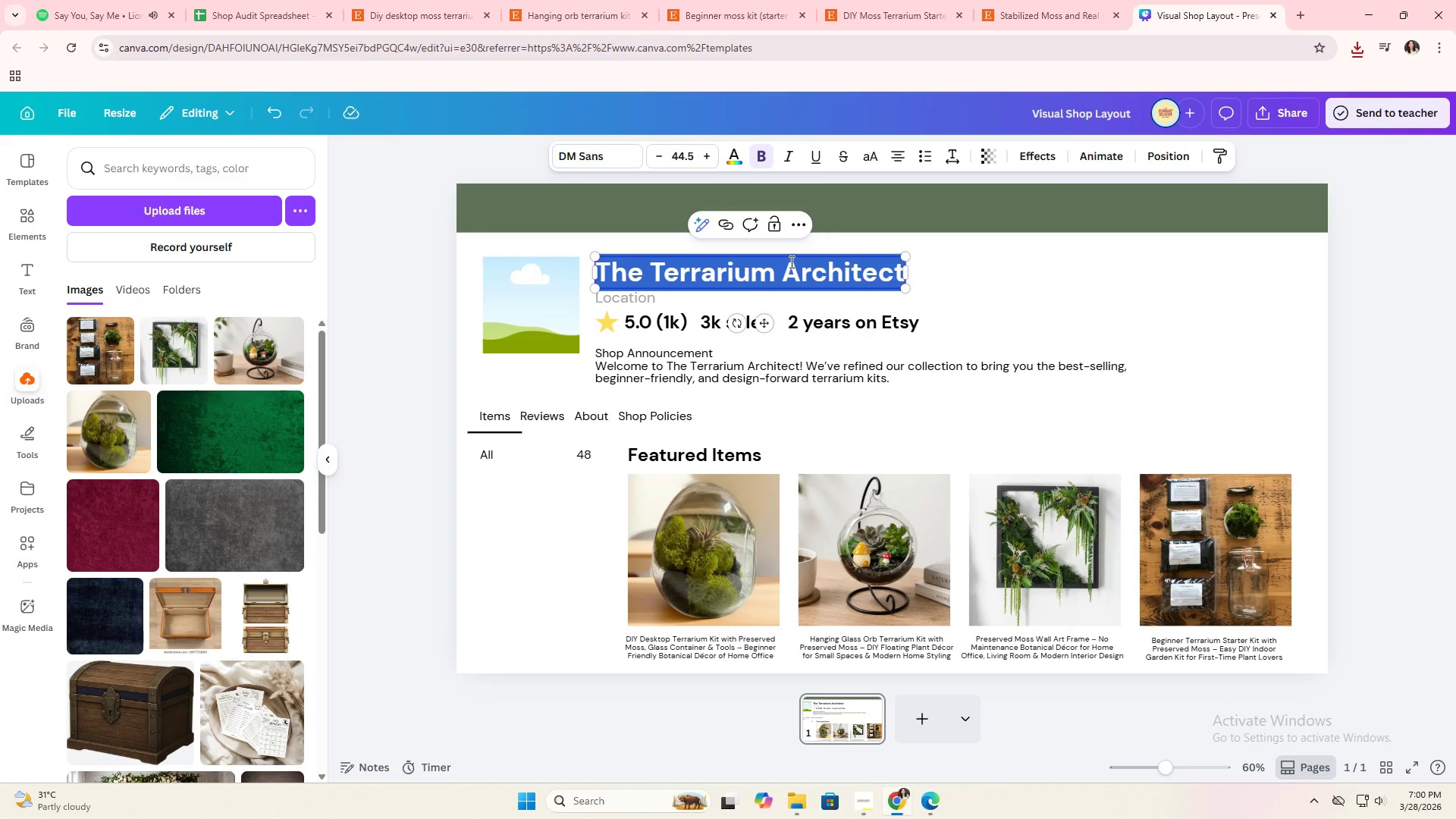 
key(Control+C)
 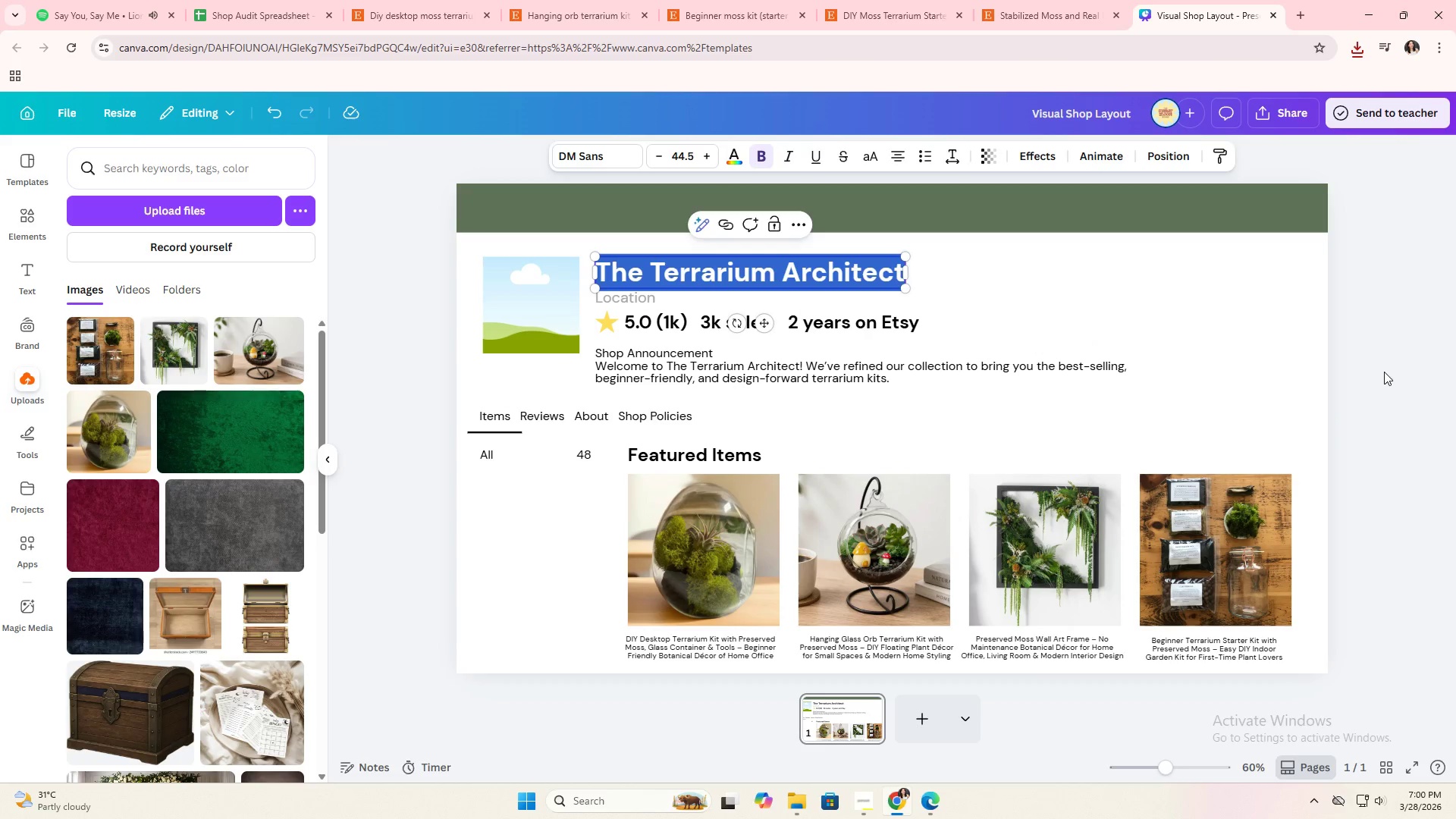 
double_click([1384, 372])
 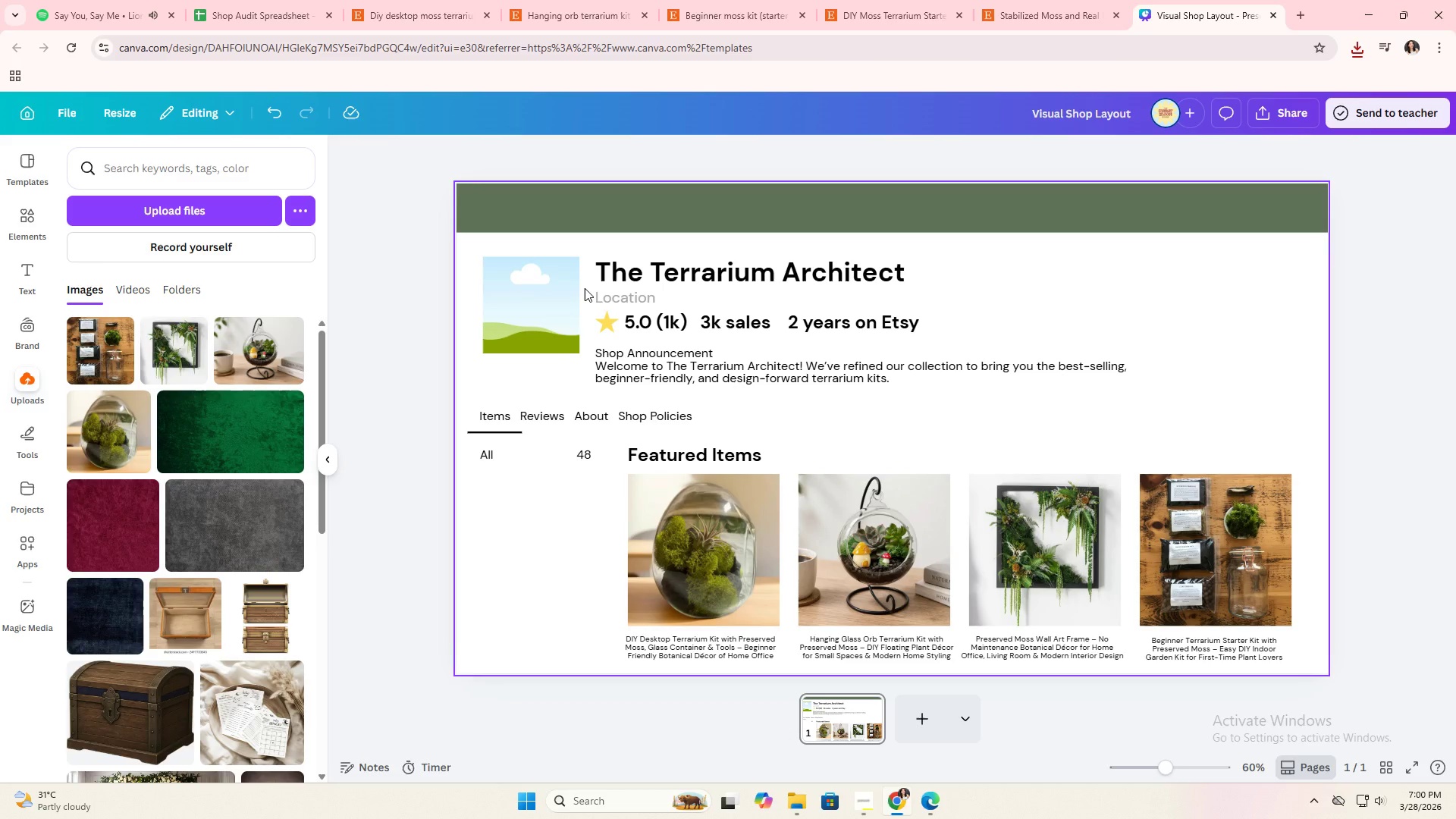 
left_click([552, 295])
 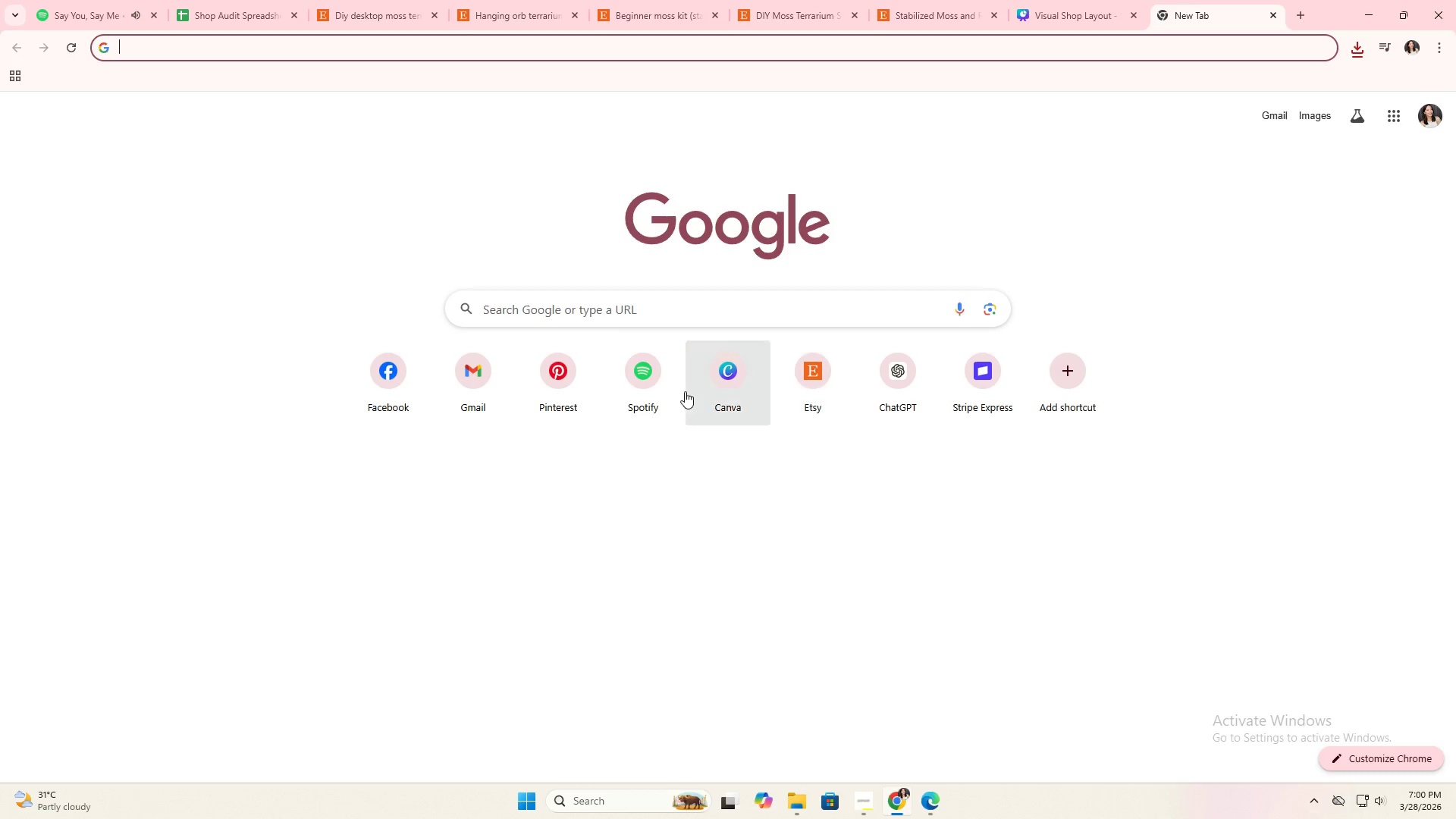 
left_click([724, 381])
 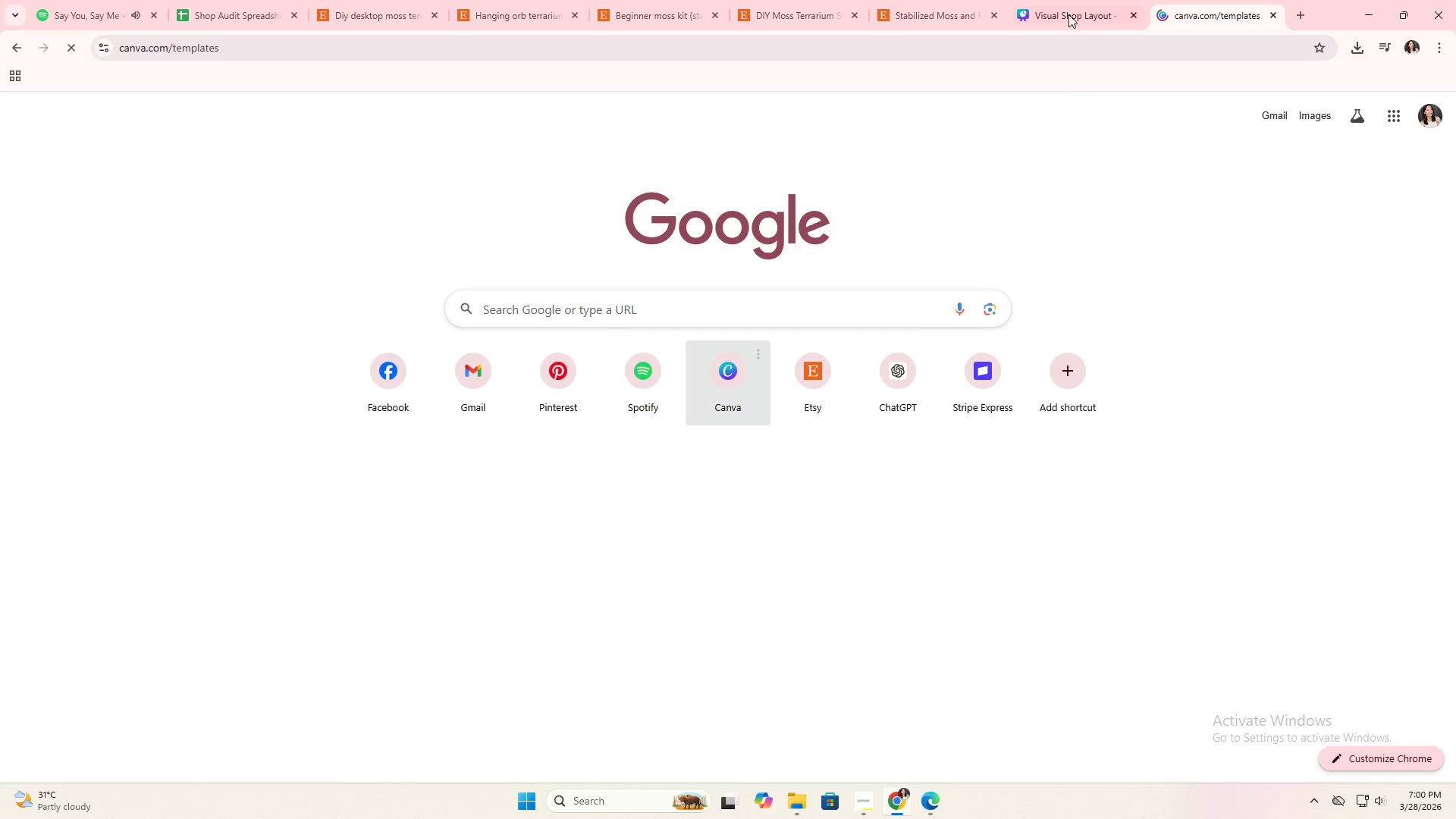 
left_click([909, 0])
 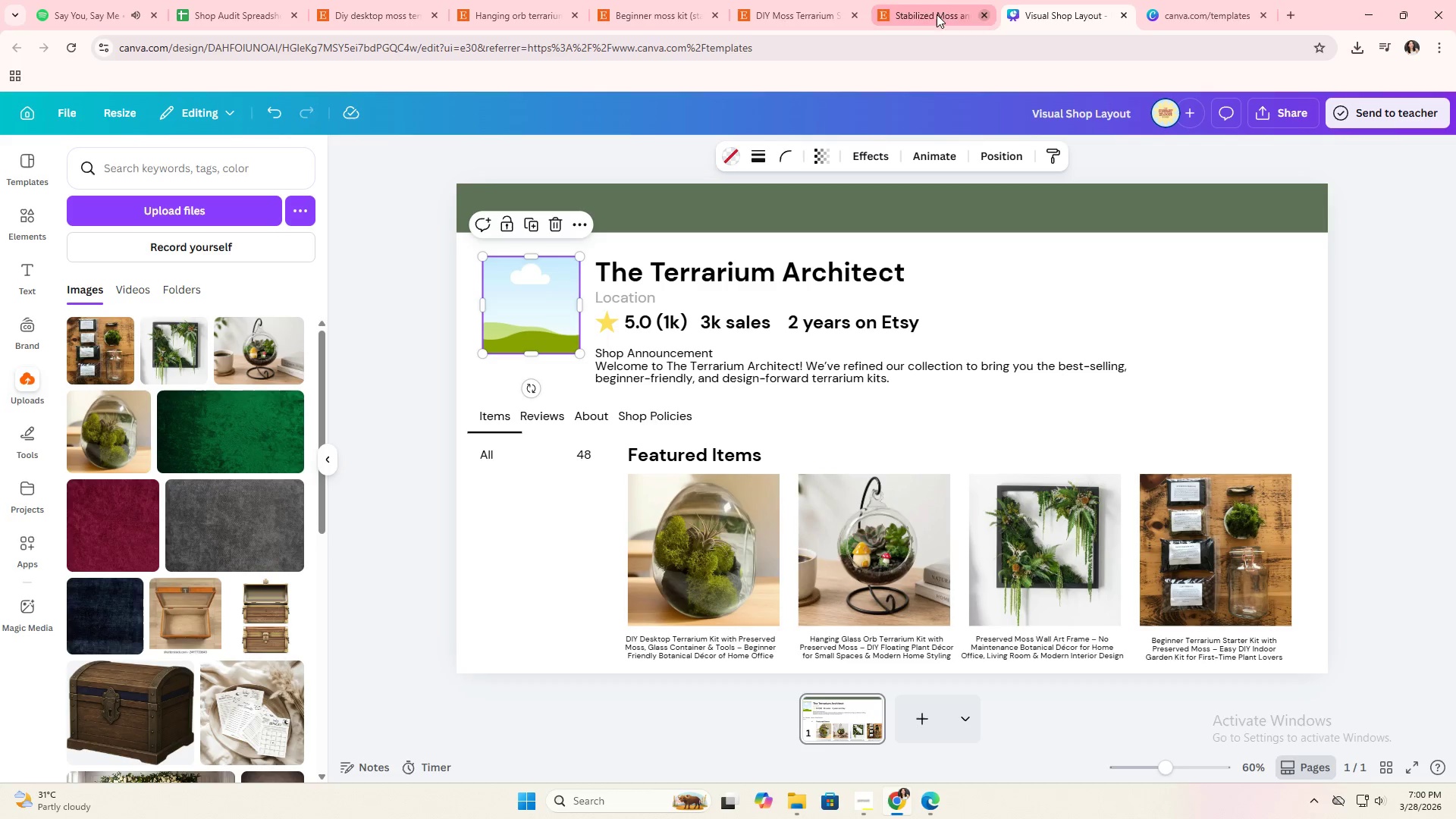 
double_click([817, 10])
 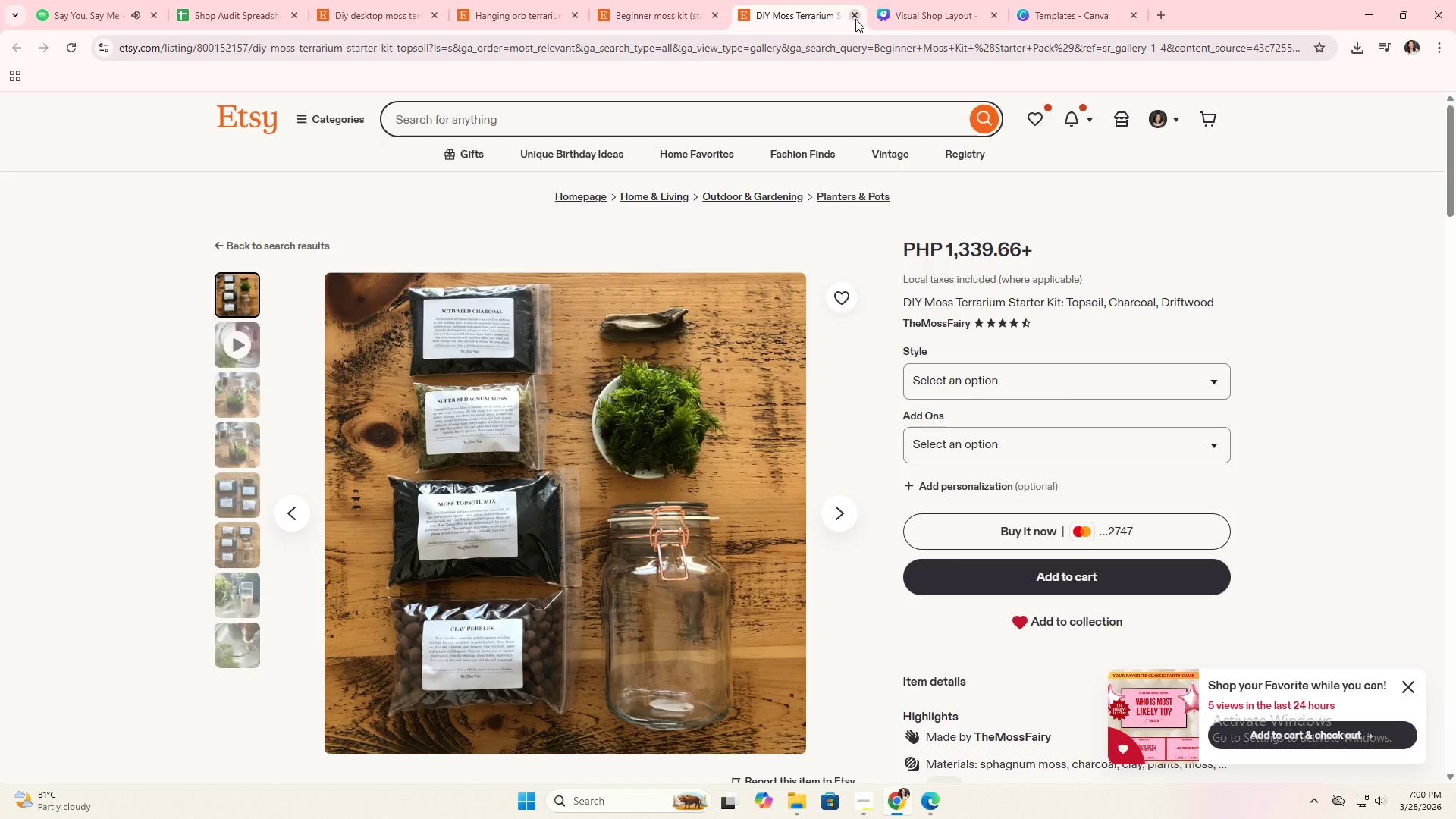 
left_click([855, 19])
 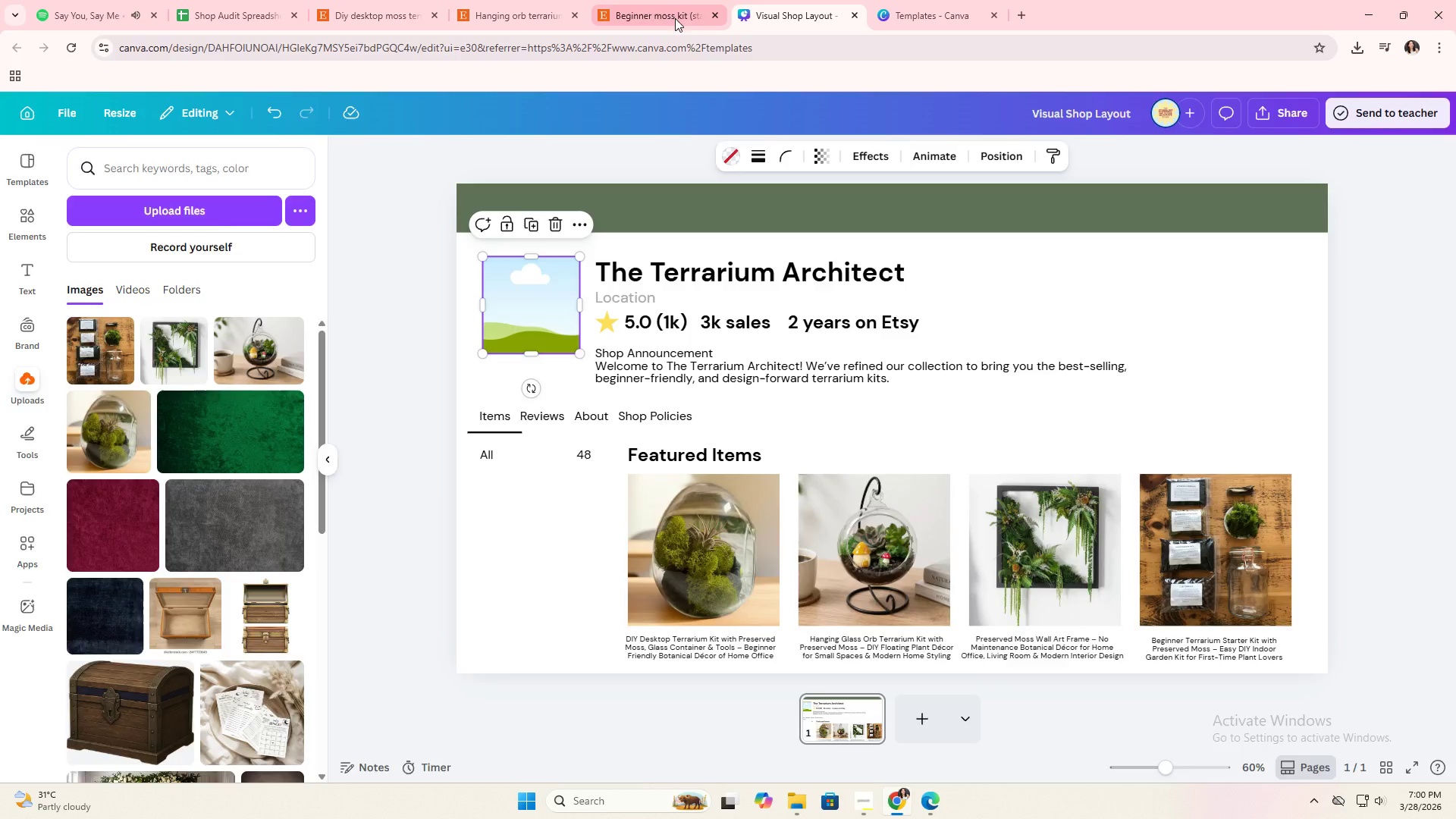 
left_click([670, 17])
 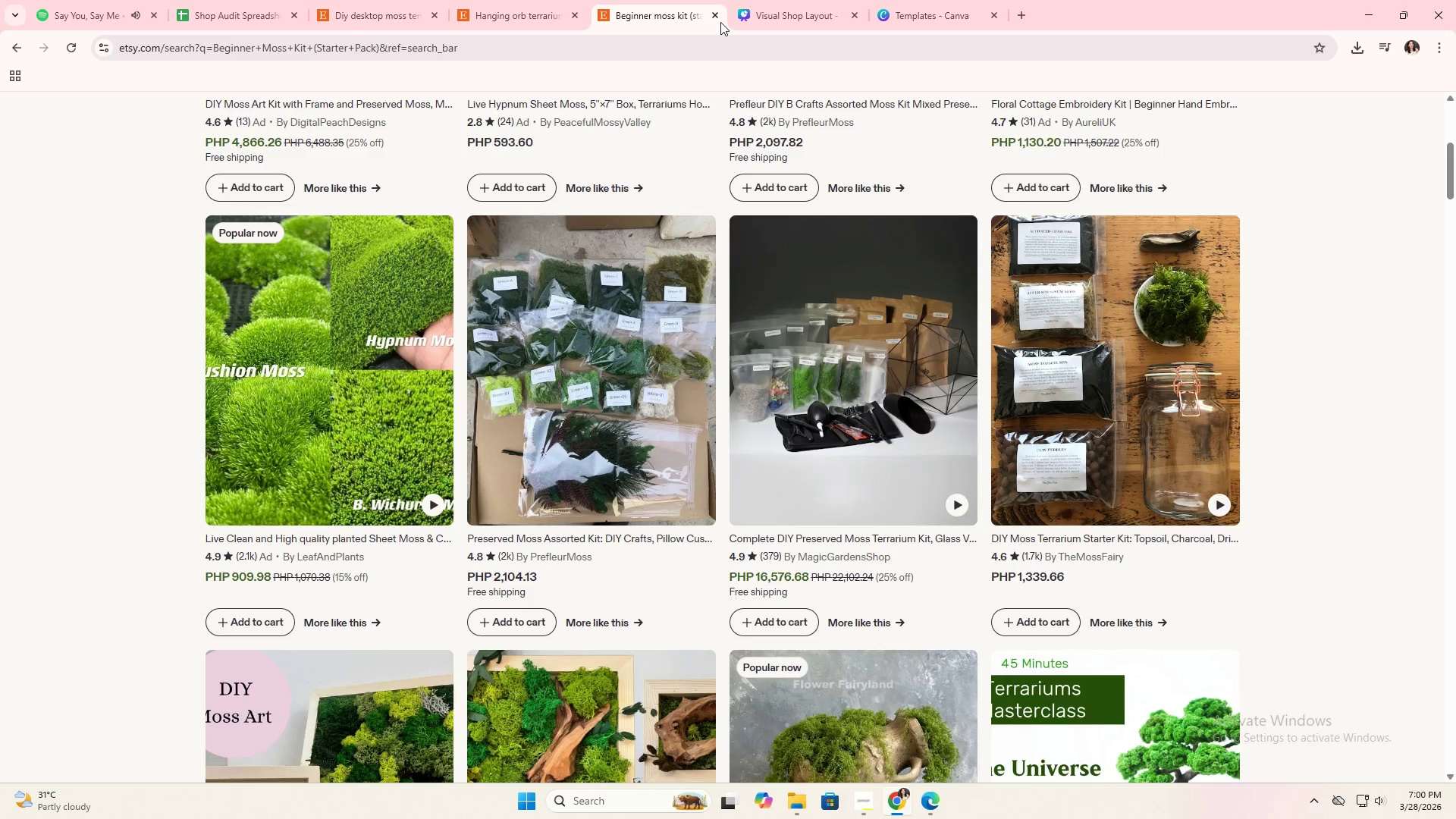 
left_click([716, 16])
 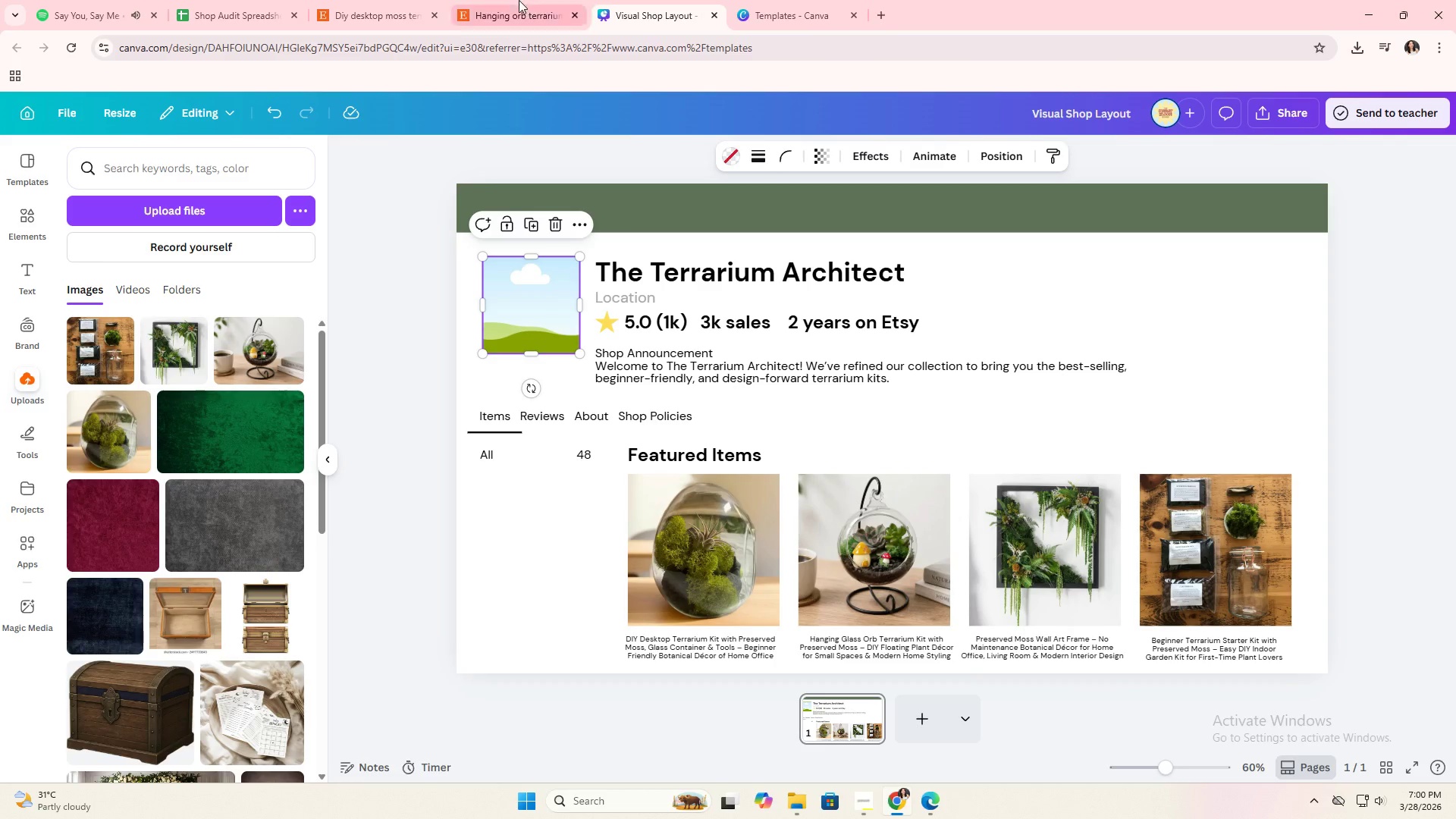 
double_click([519, 0])
 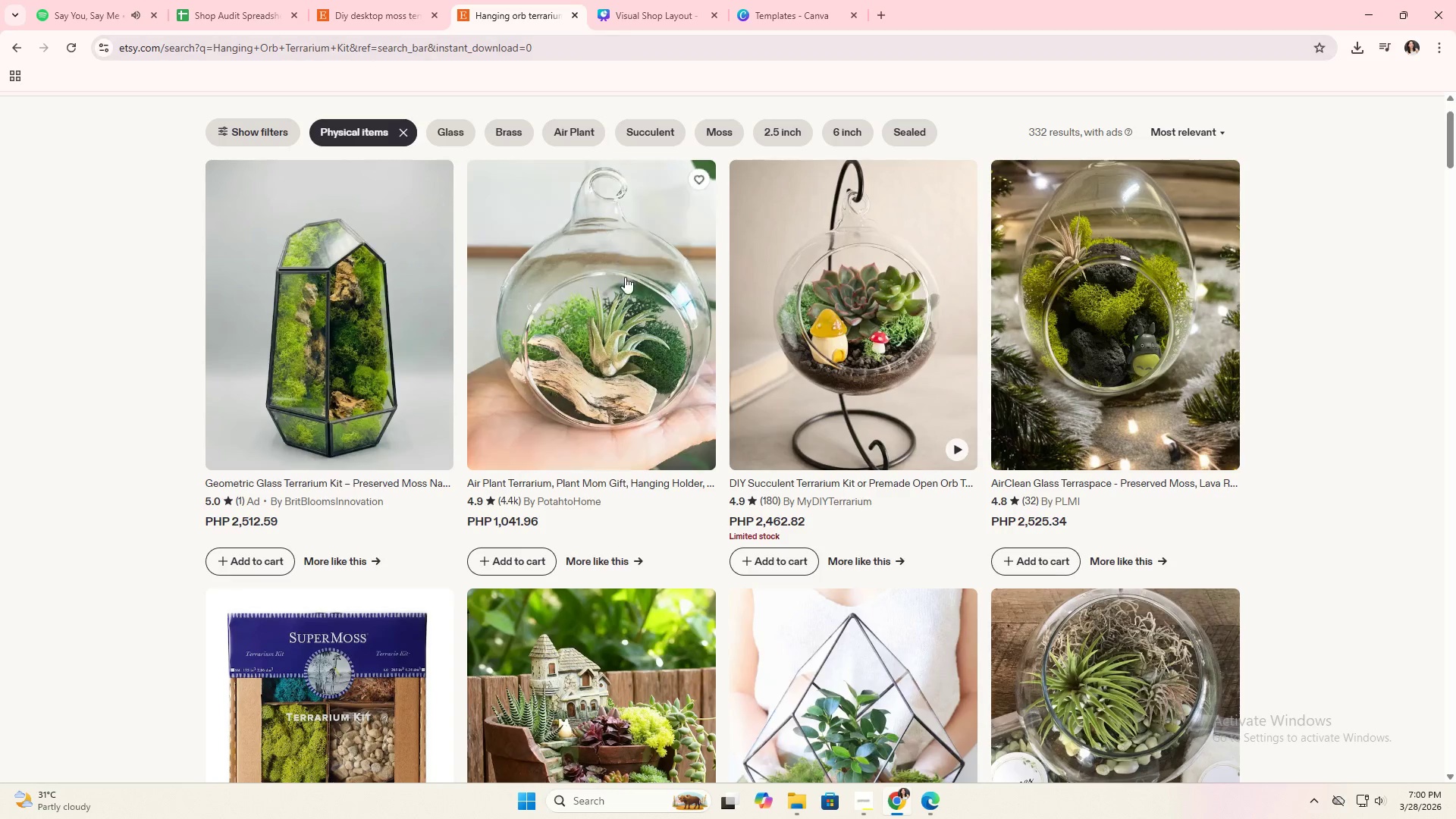 
scroll: coordinate [625, 282], scroll_direction: down, amount: 8.0
 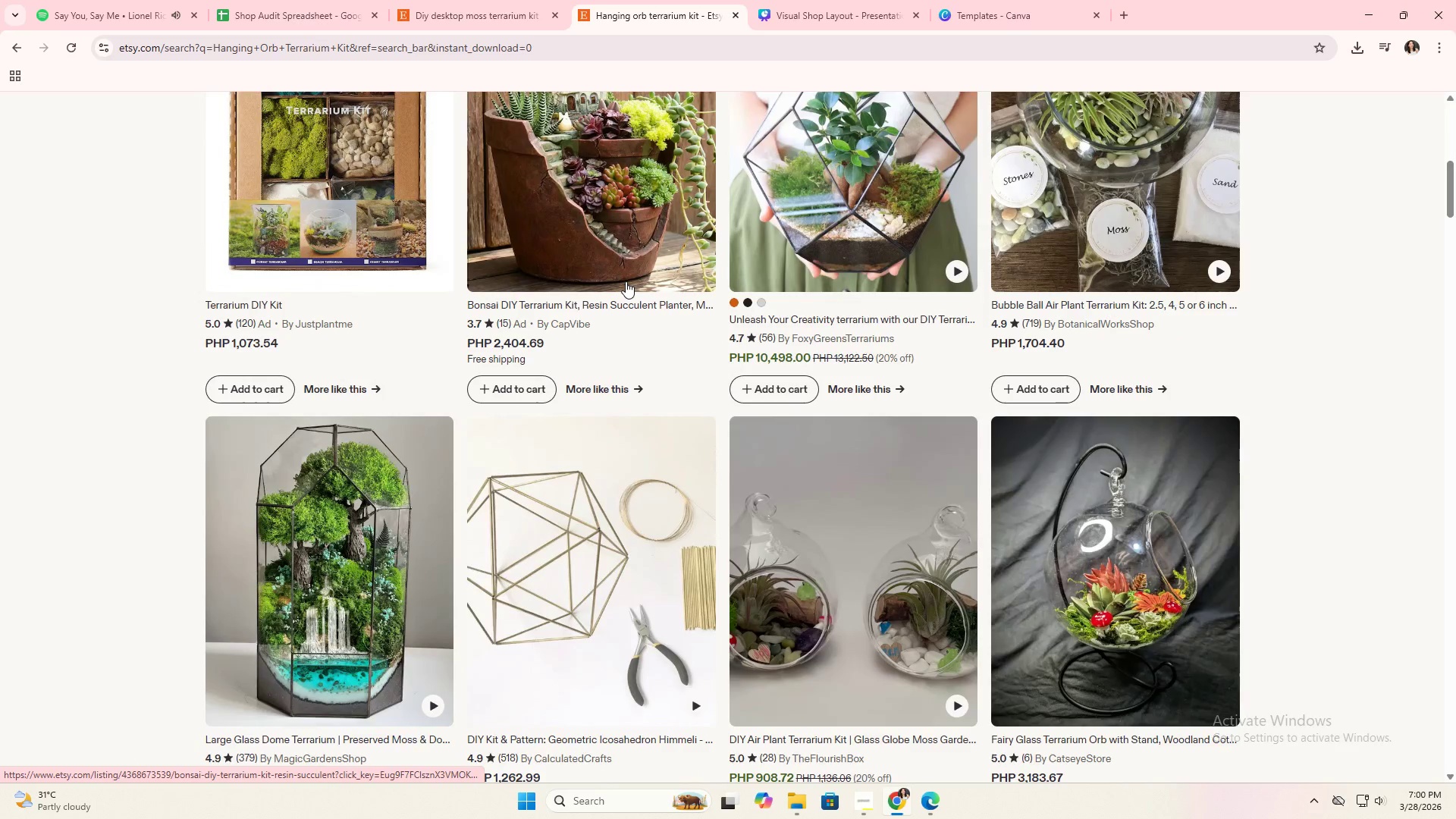 
scroll: coordinate [626, 281], scroll_direction: up, amount: 4.0
 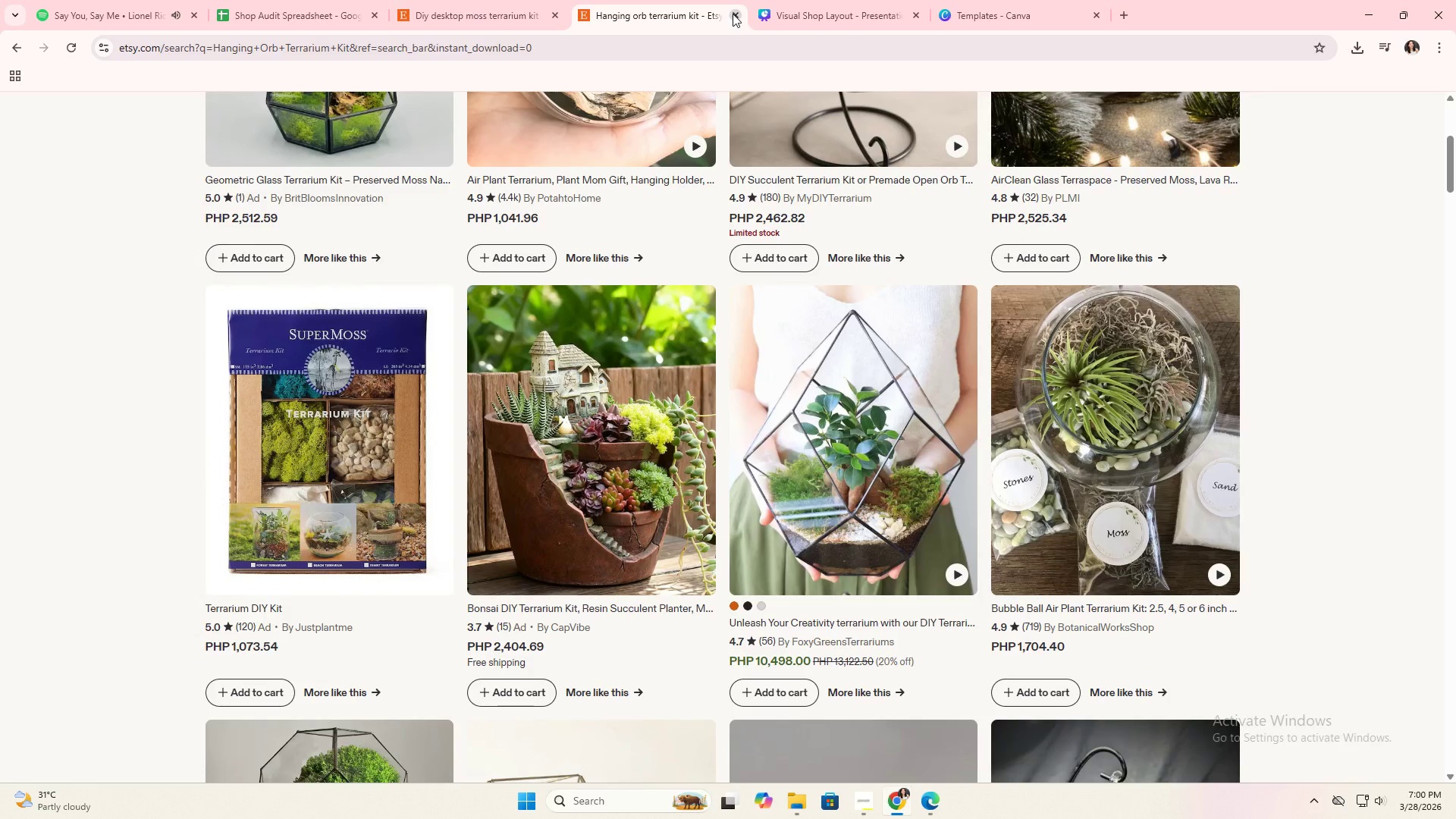 
double_click([501, 2])
 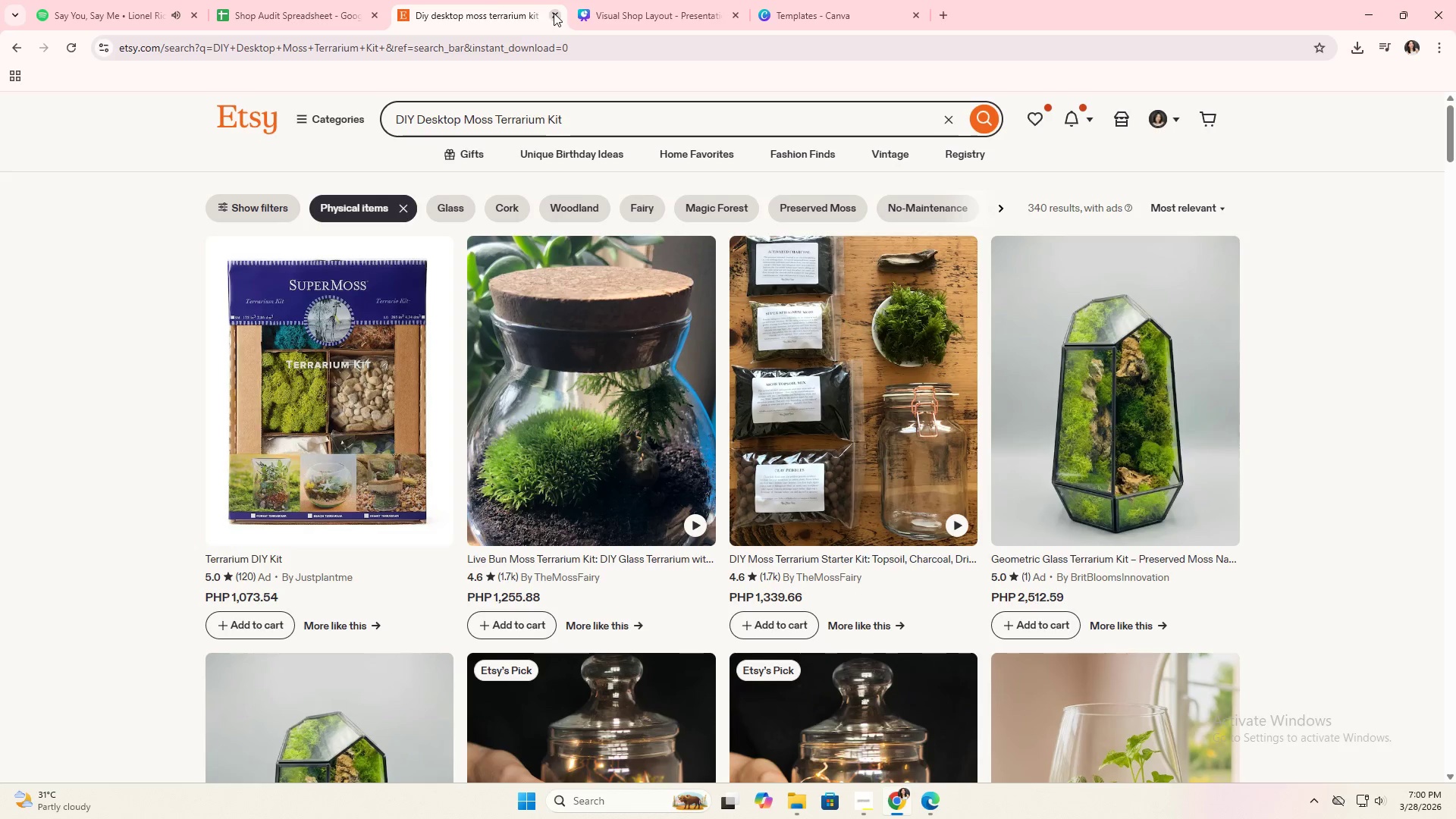 
left_click([556, 14])
 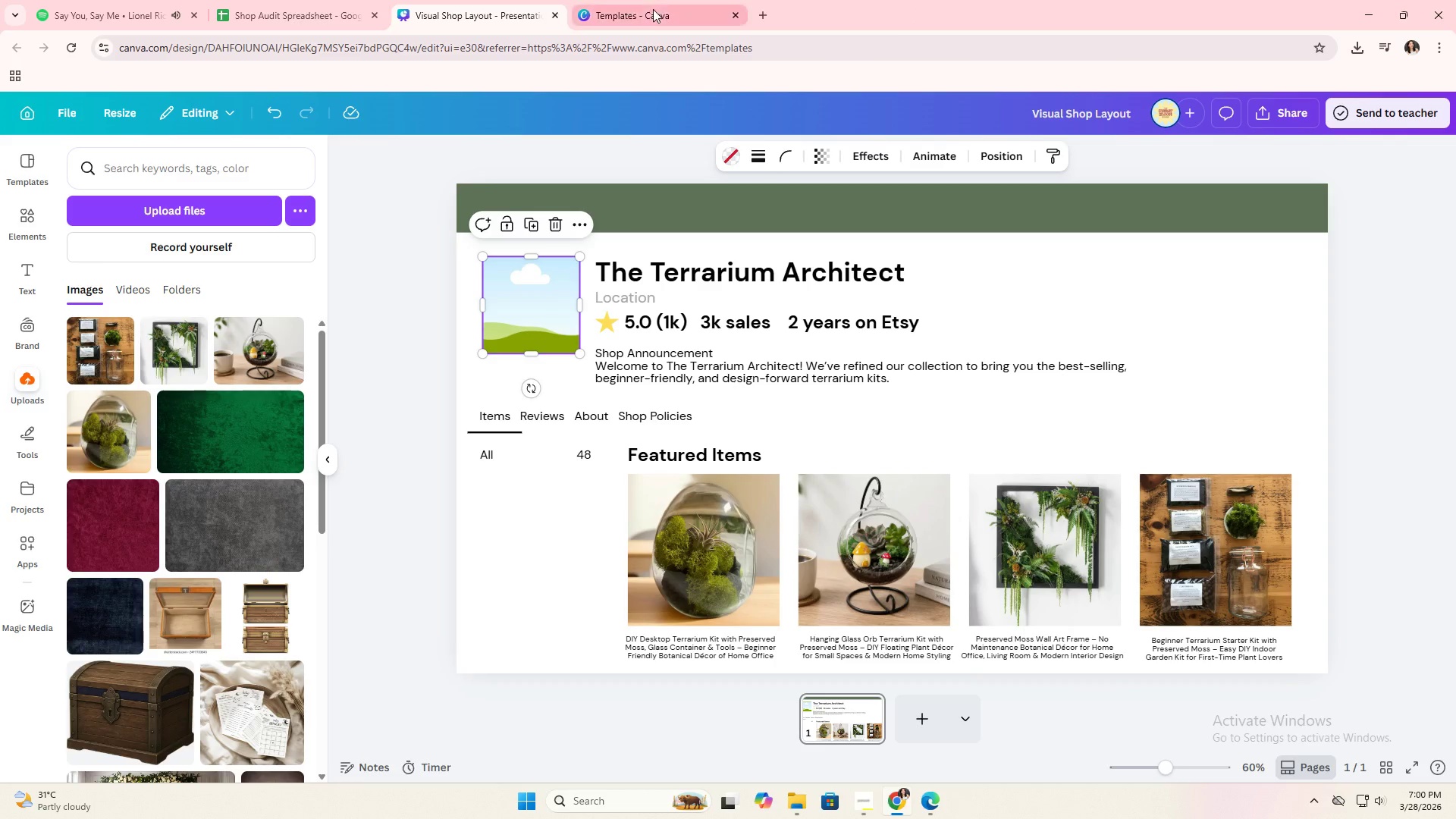 
left_click([653, 8])
 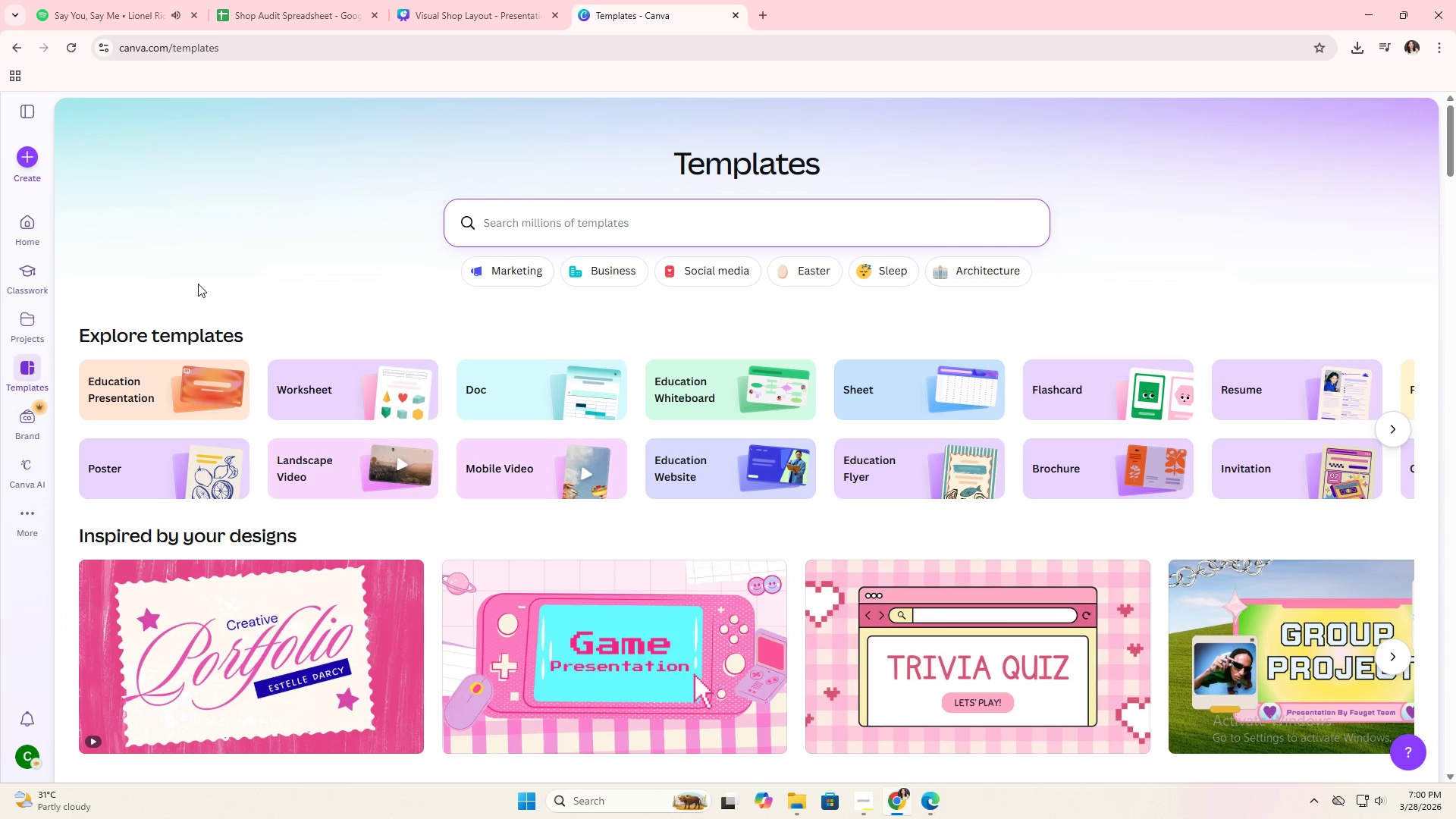 
left_click([19, 155])
 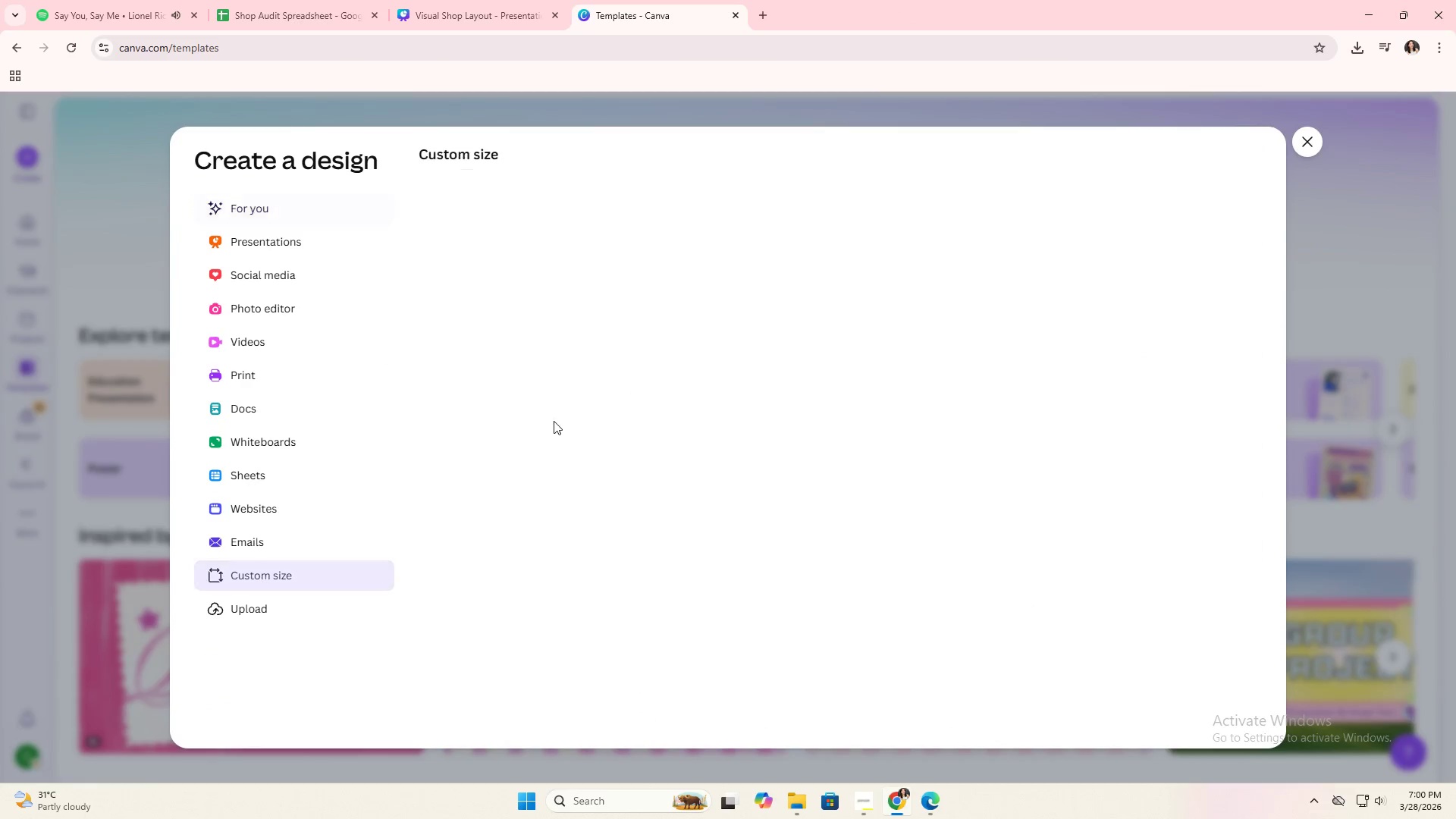 
left_click([949, 228])
 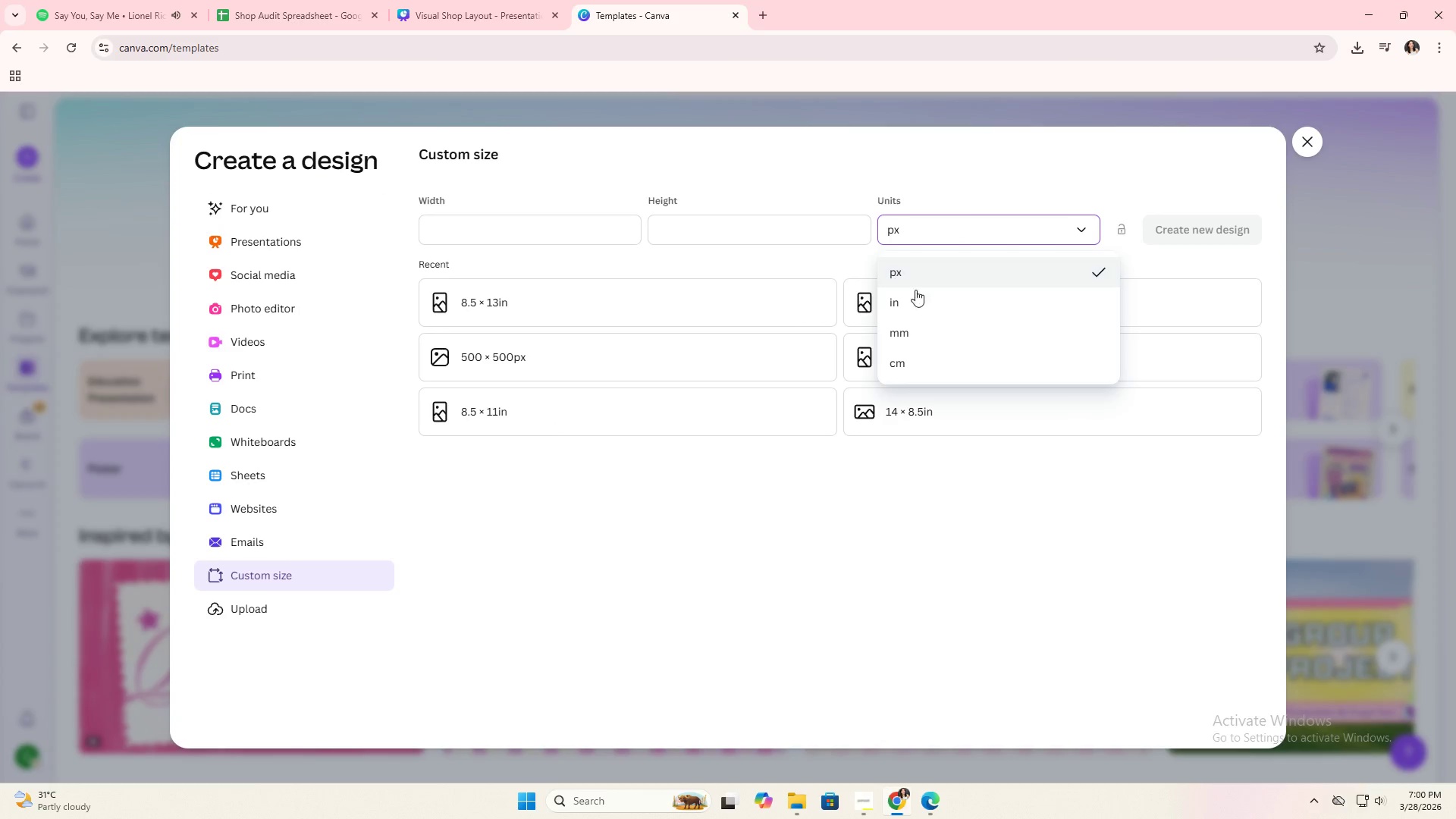 
left_click([908, 297])
 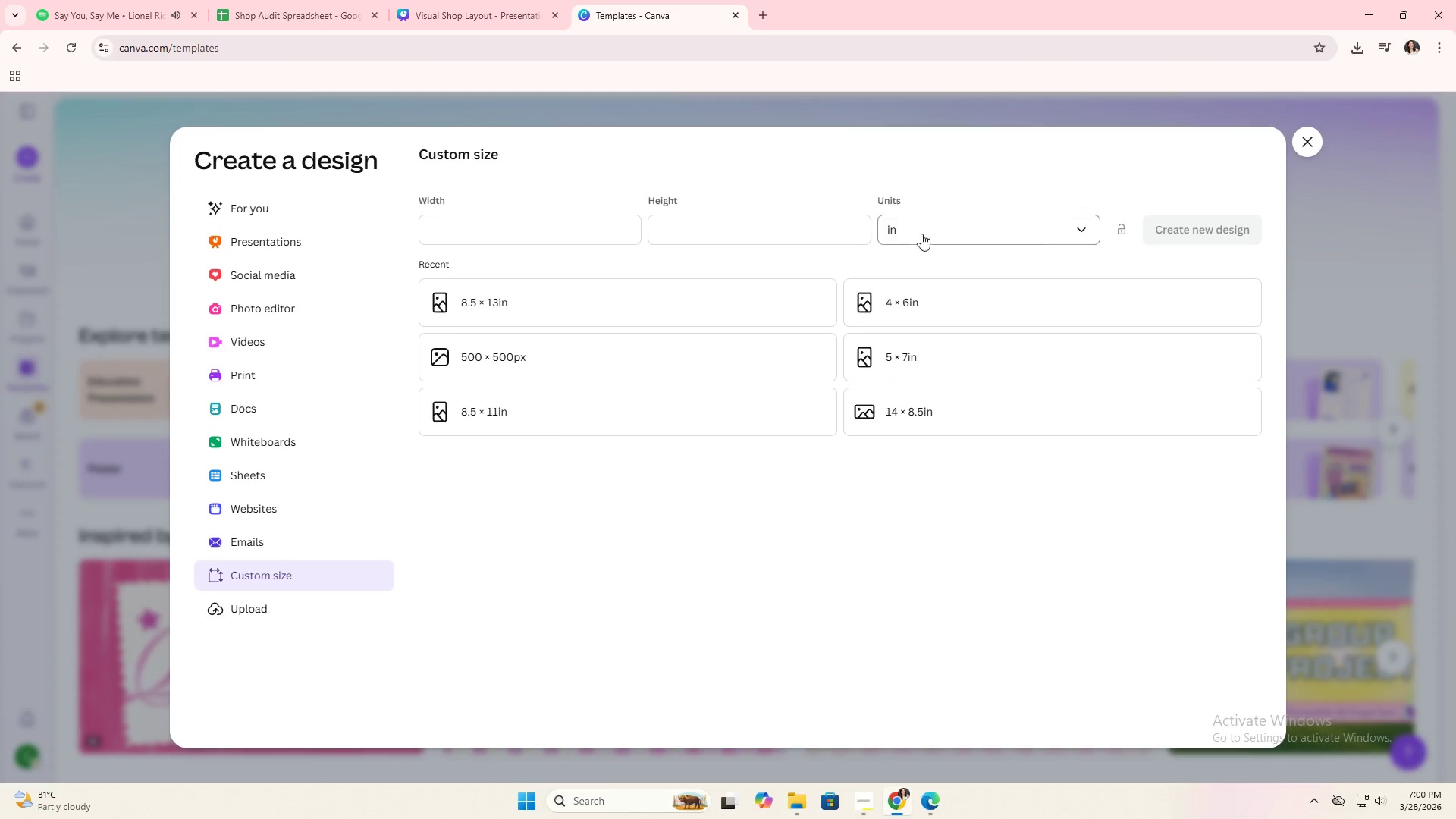 
left_click([908, 232])
 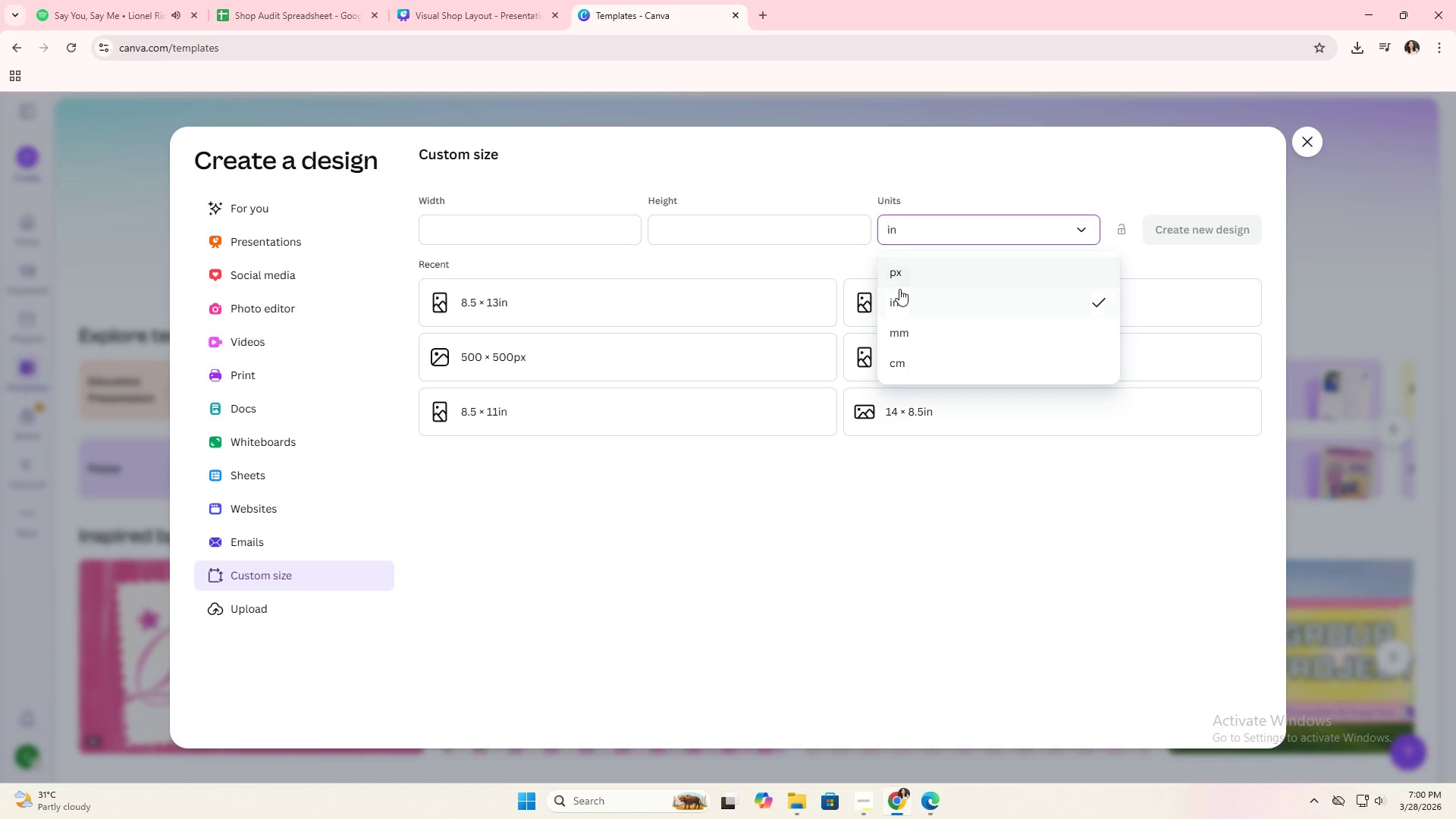 
left_click([906, 278])
 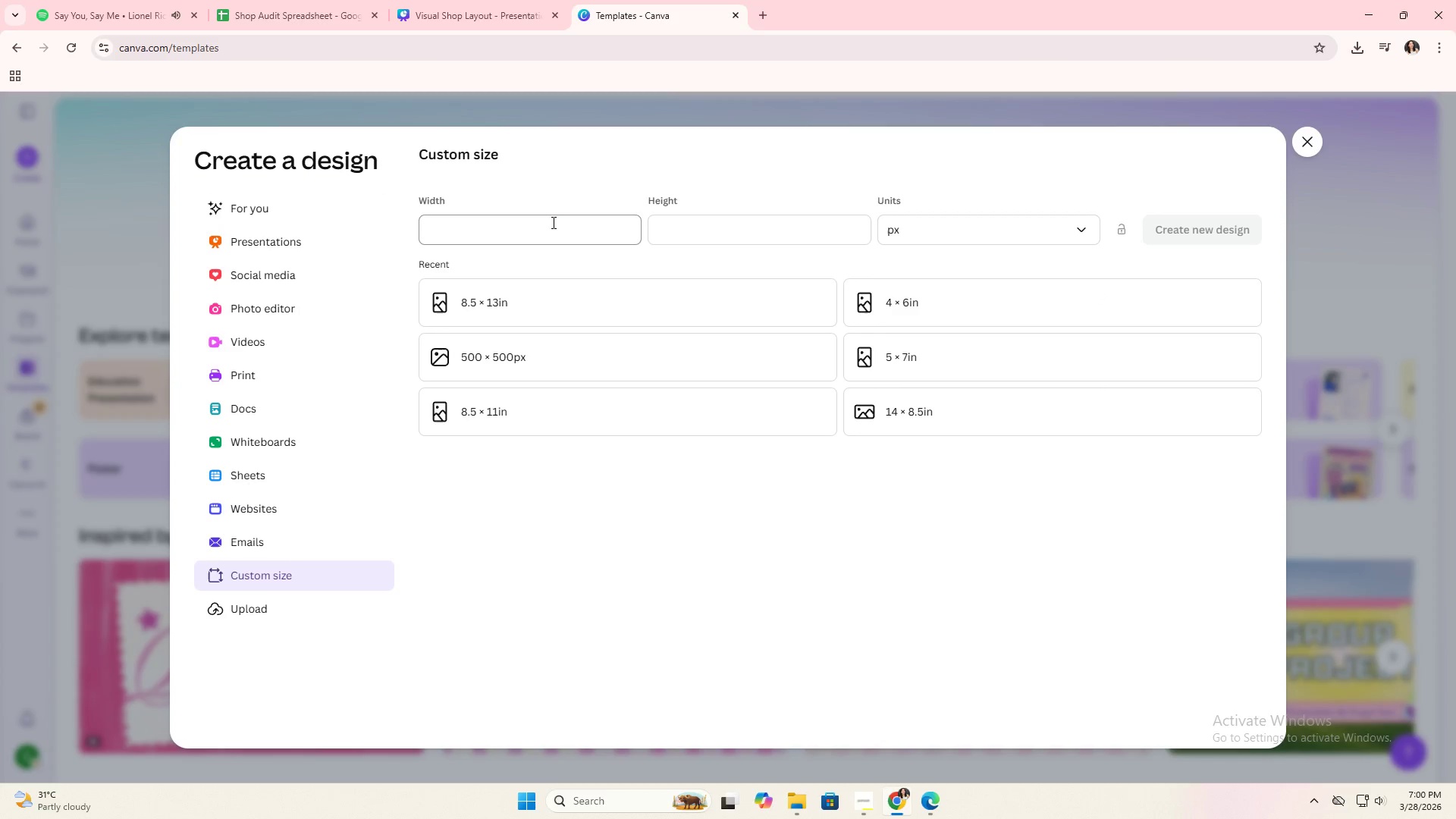 
left_click([550, 221])
 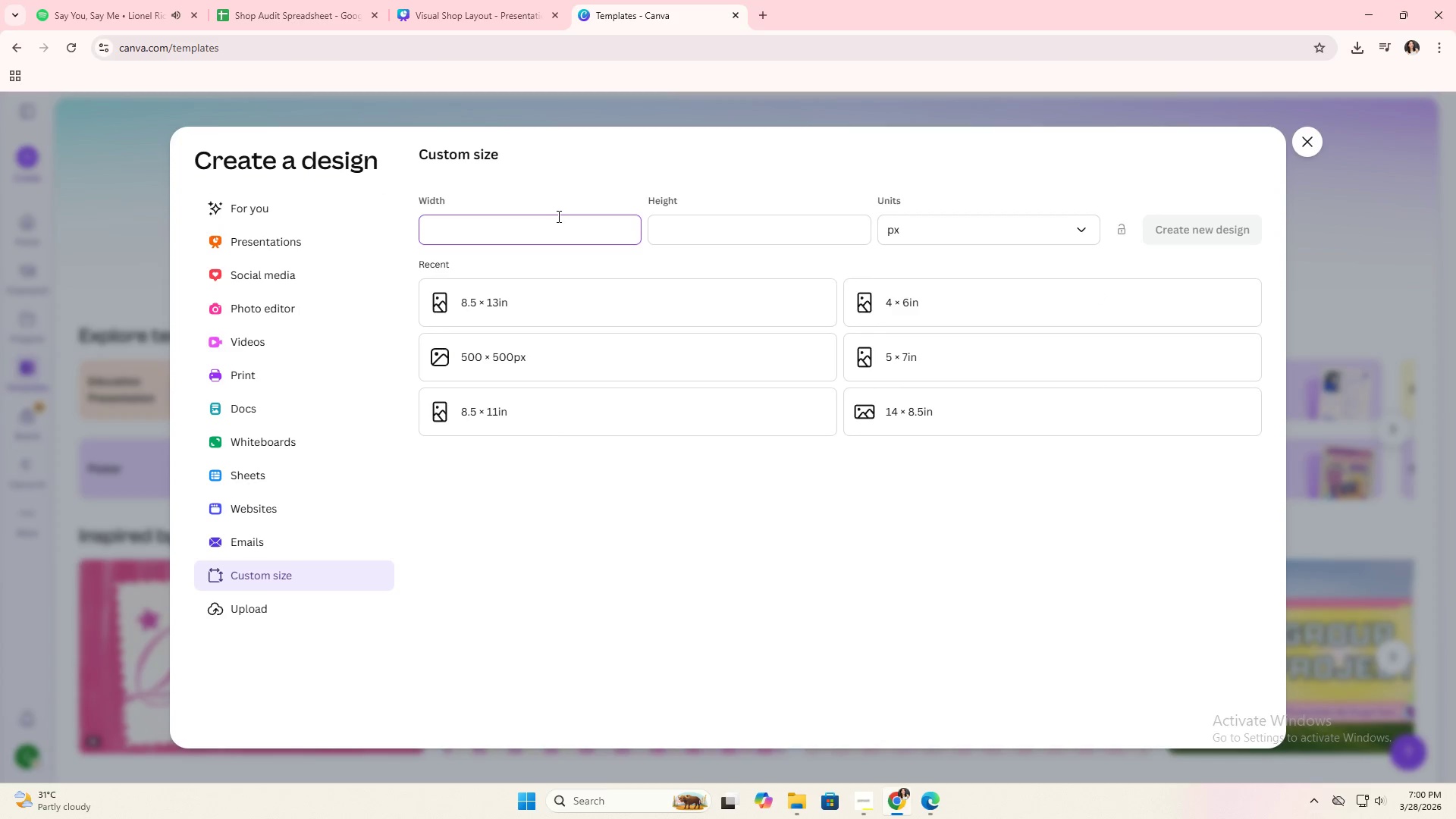 
type(1080)
key(Tab)
type(101)
key(Backspace)
type(80)
 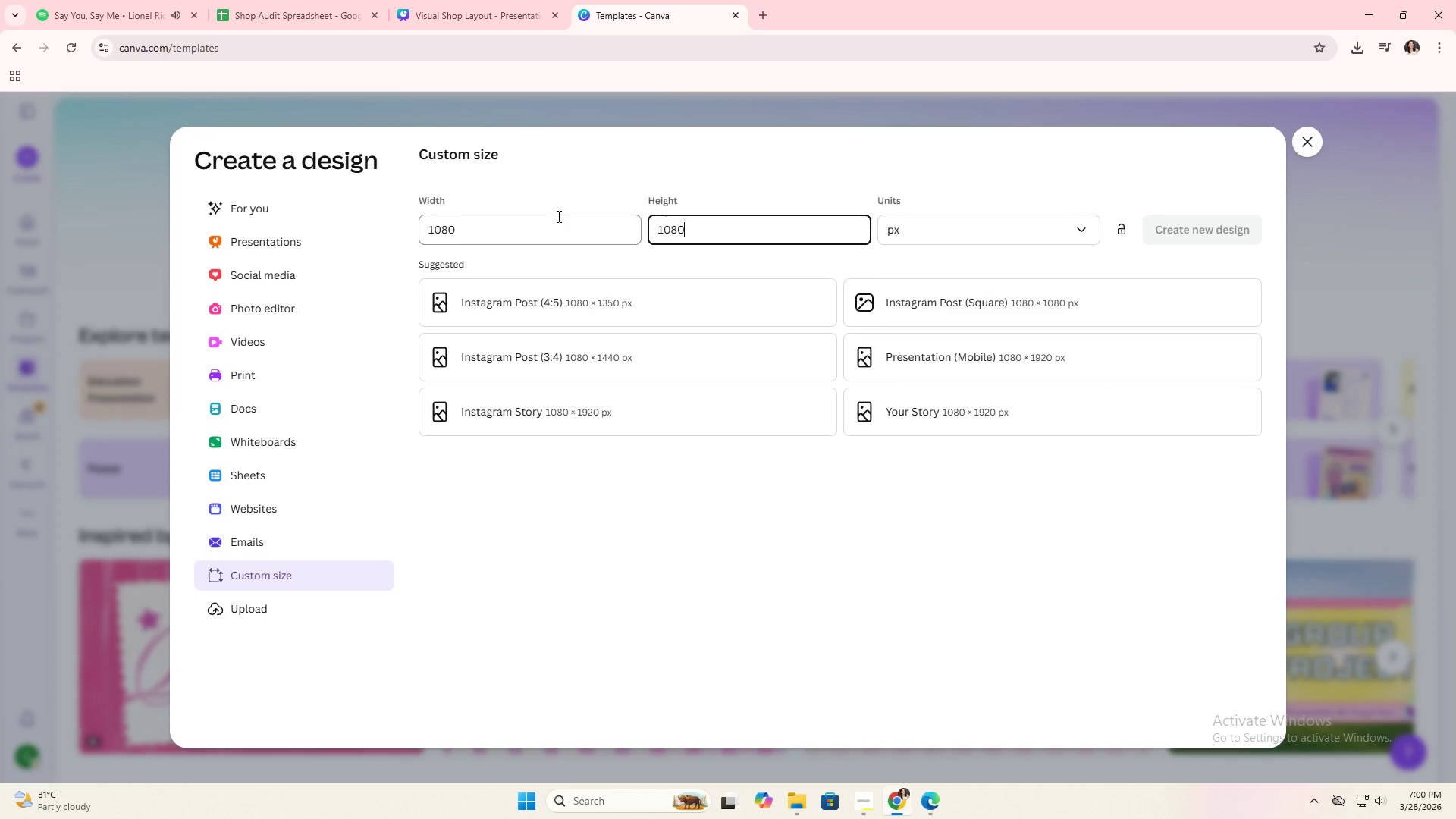 
key(Enter)
 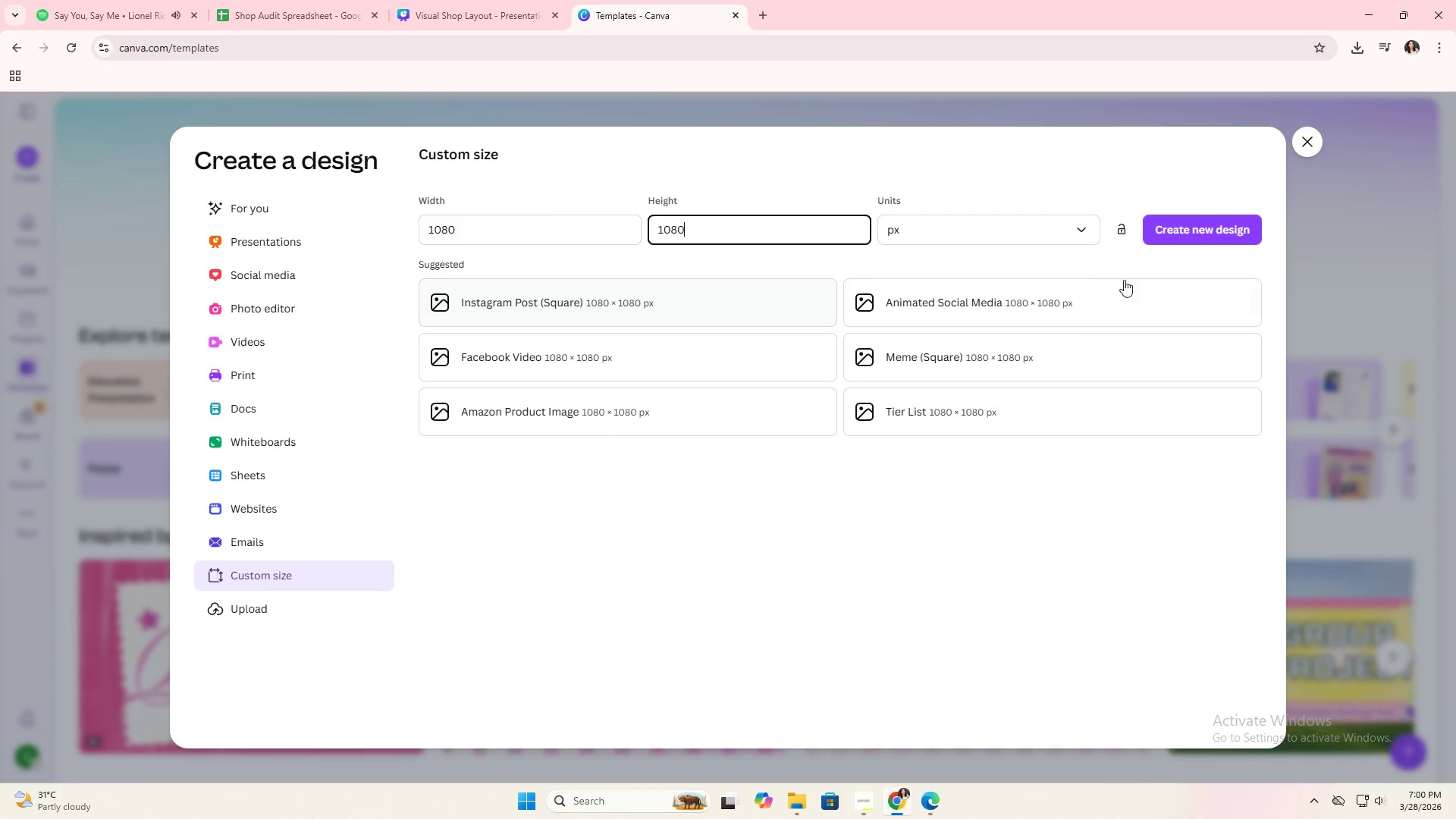 
left_click([1181, 240])
 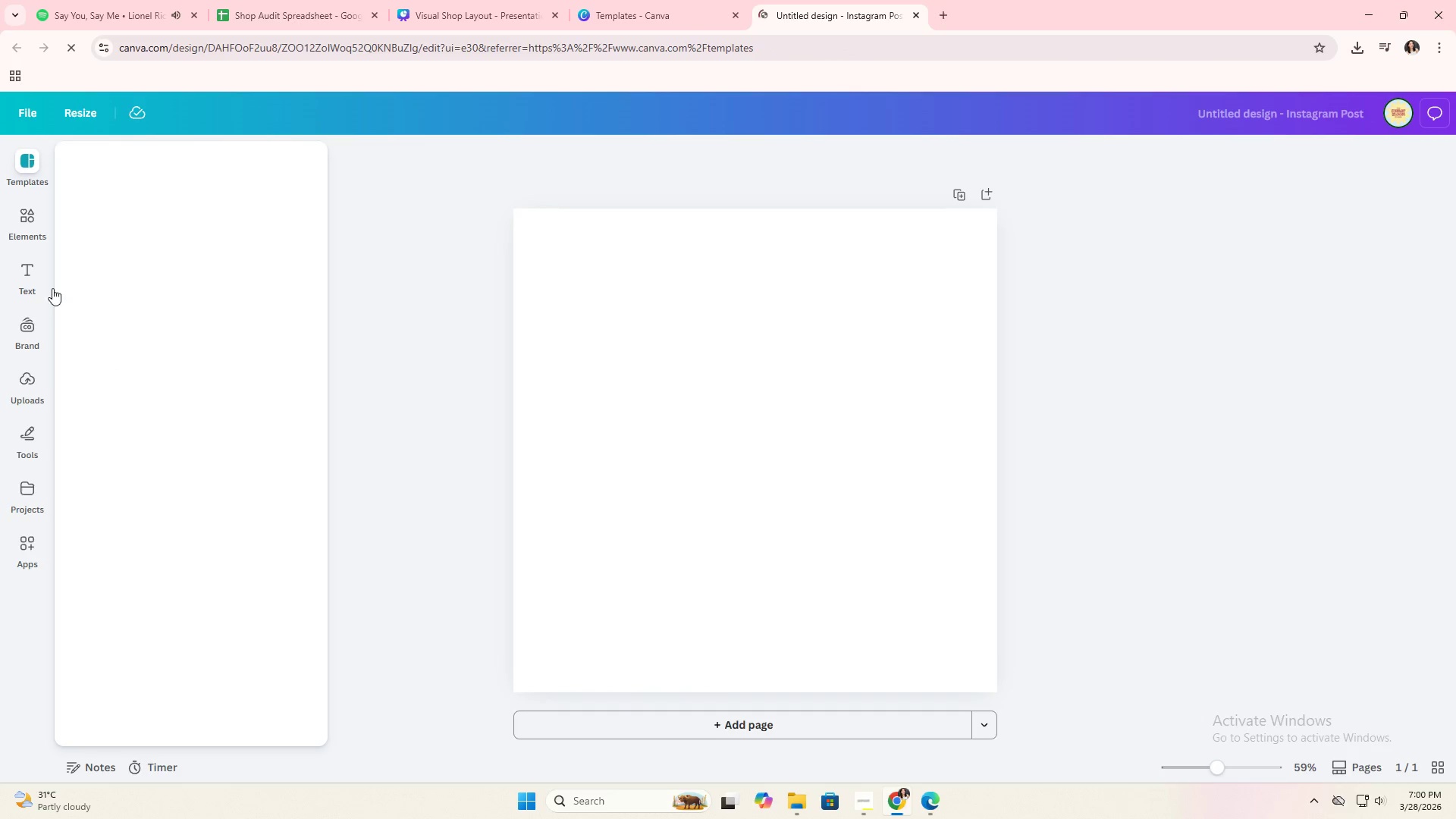 
left_click([25, 394])
 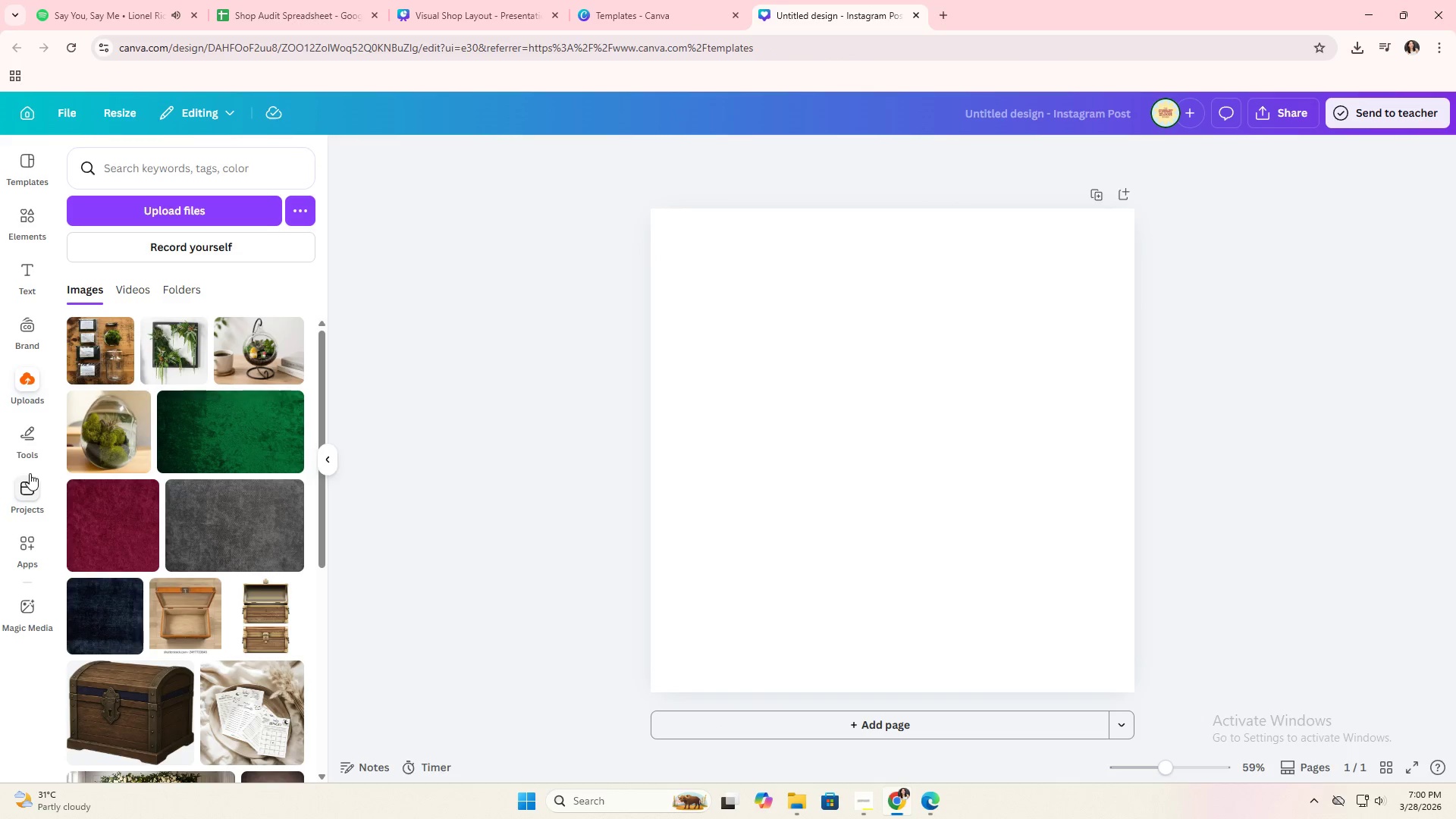 
left_click([26, 224])
 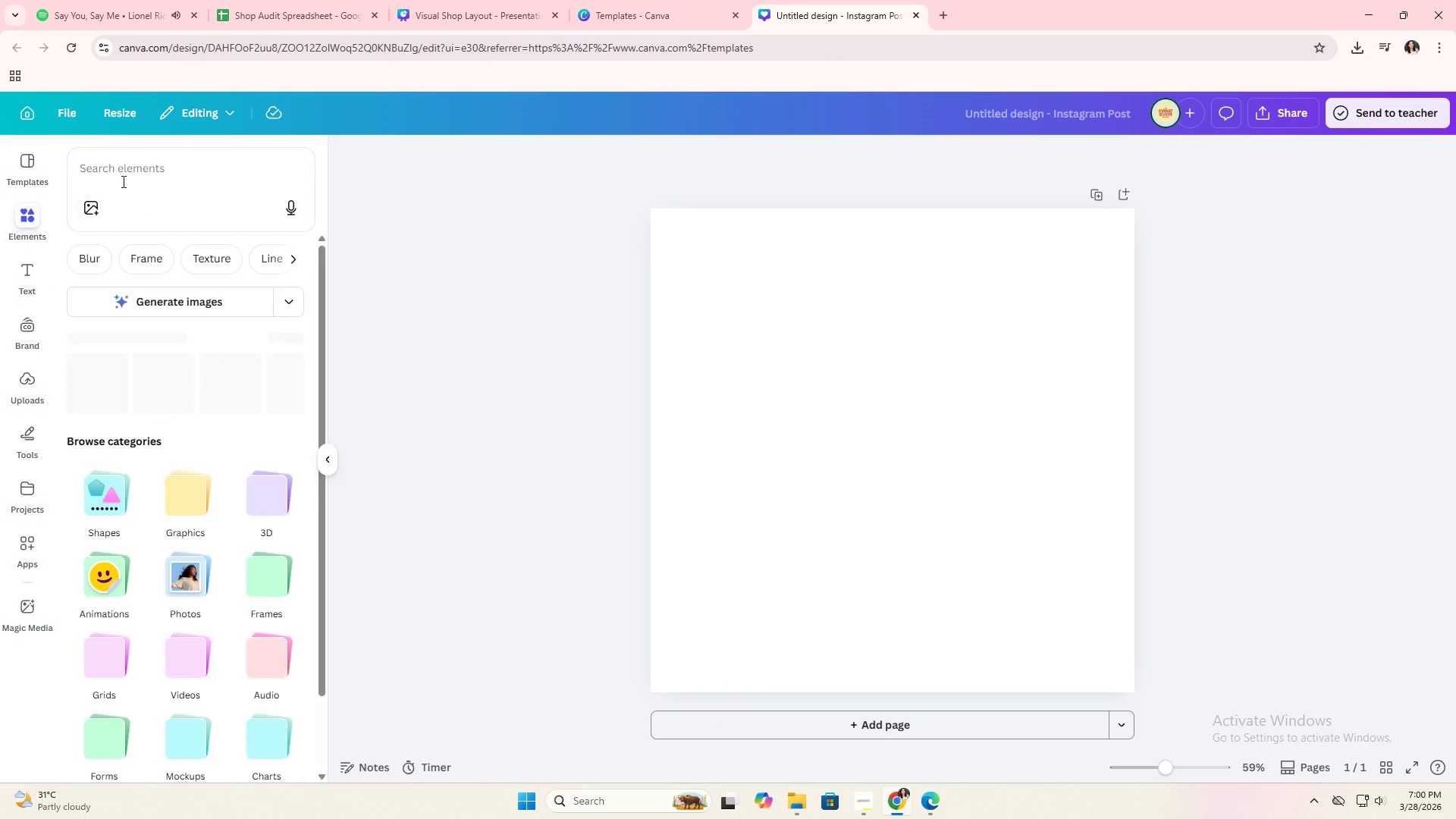 
left_click([125, 178])
 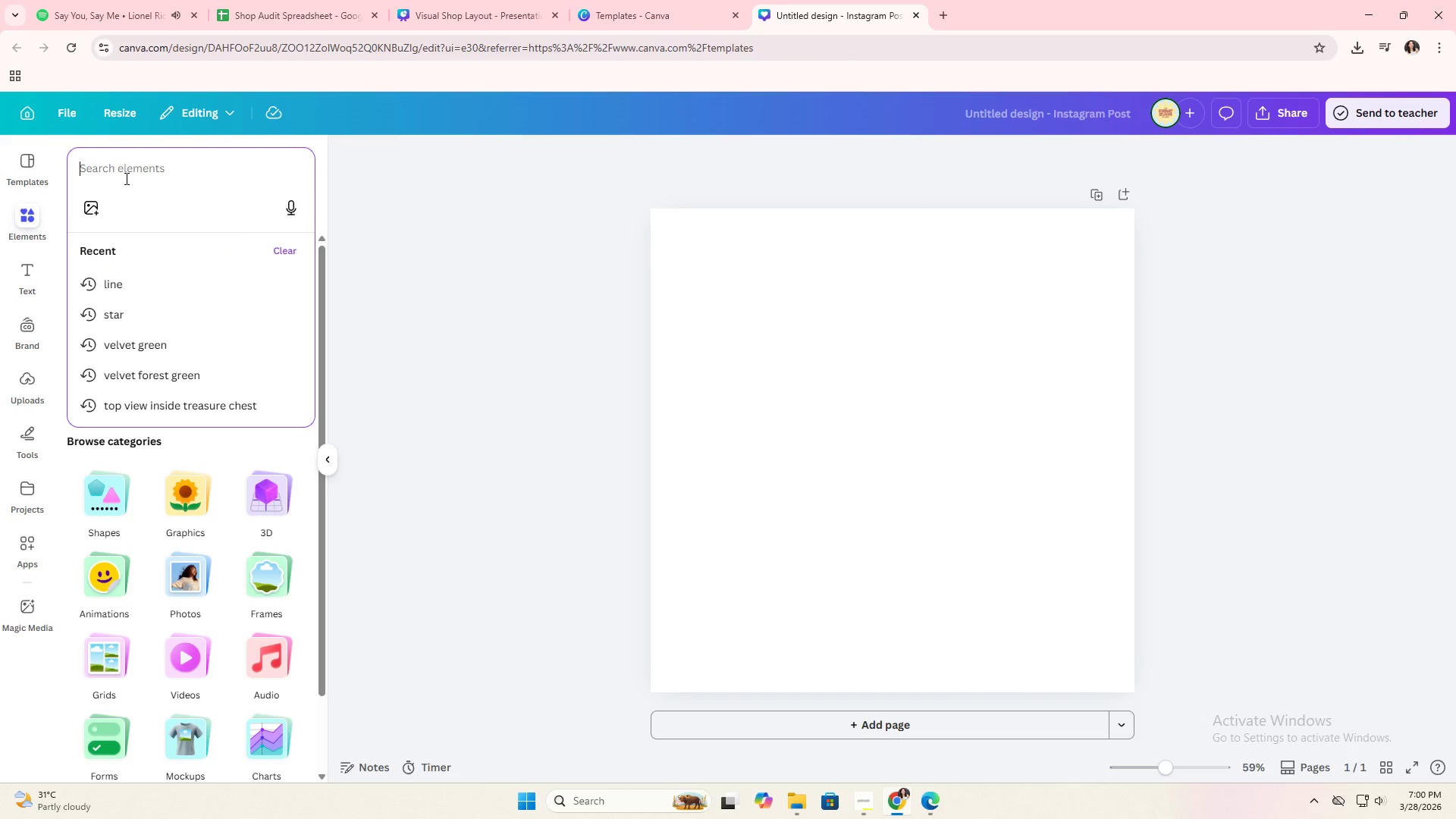 
type(terrarium mos)
 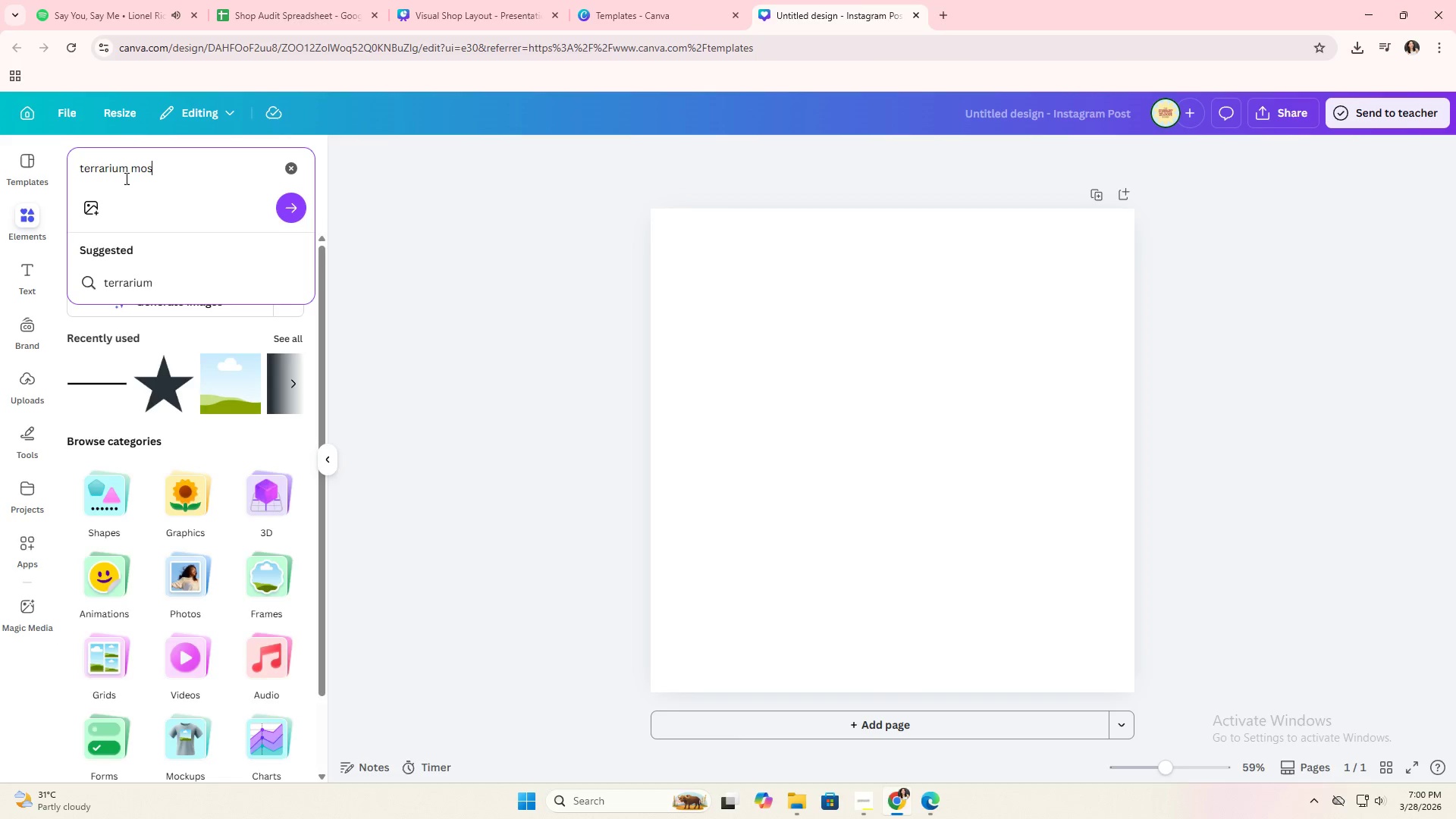 
key(Enter)
 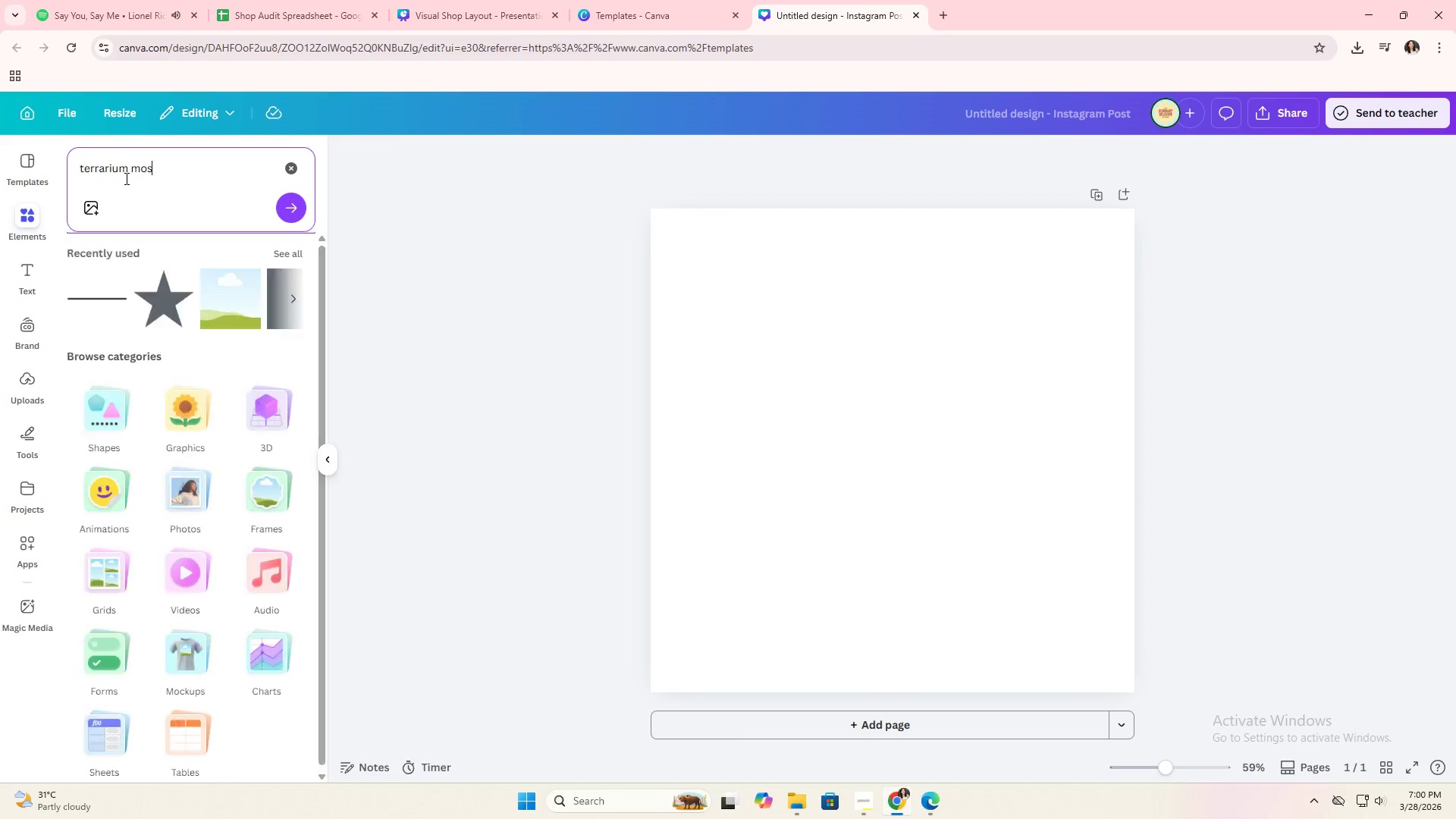 
key(Enter)
 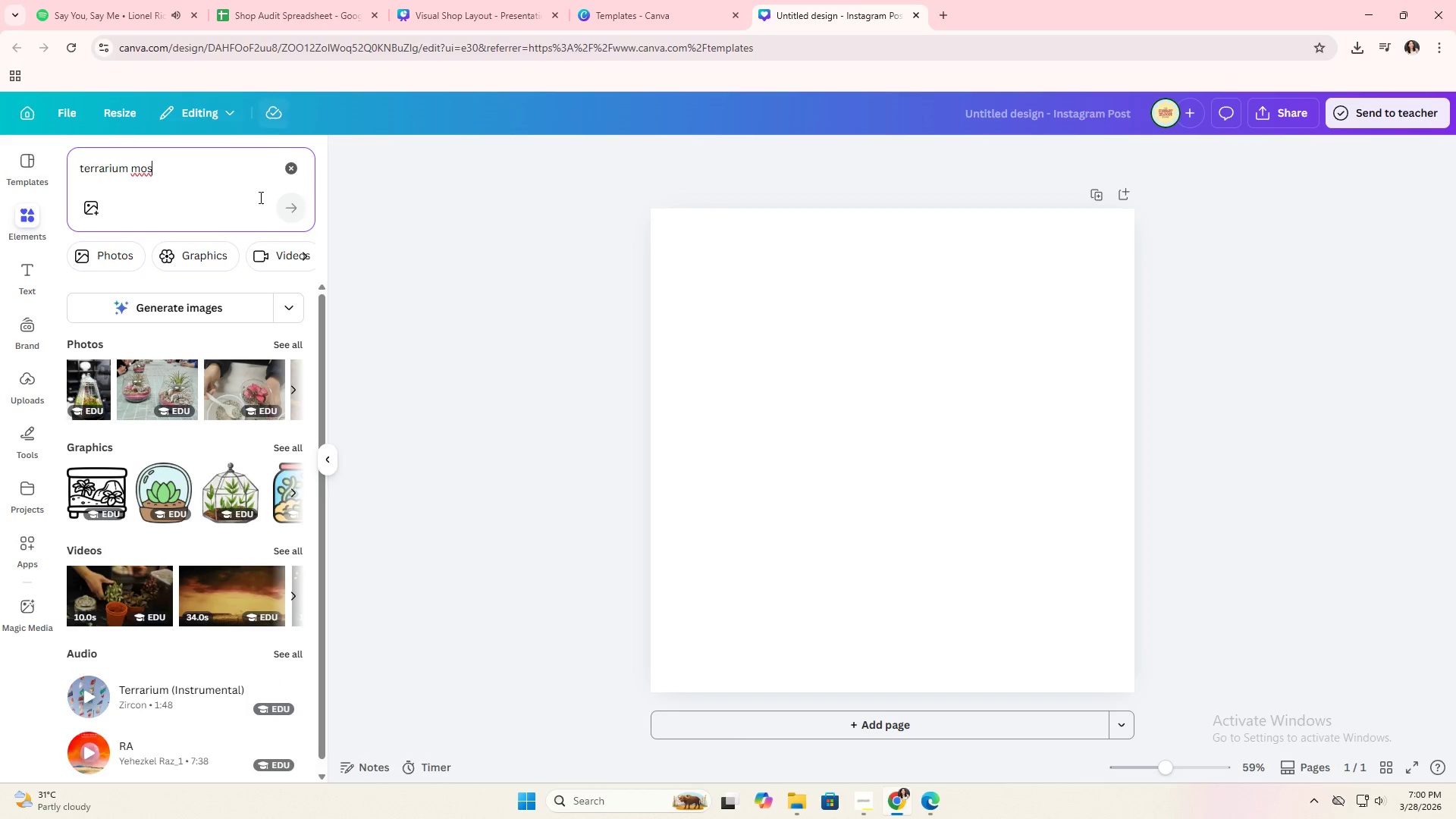 
key(S)
 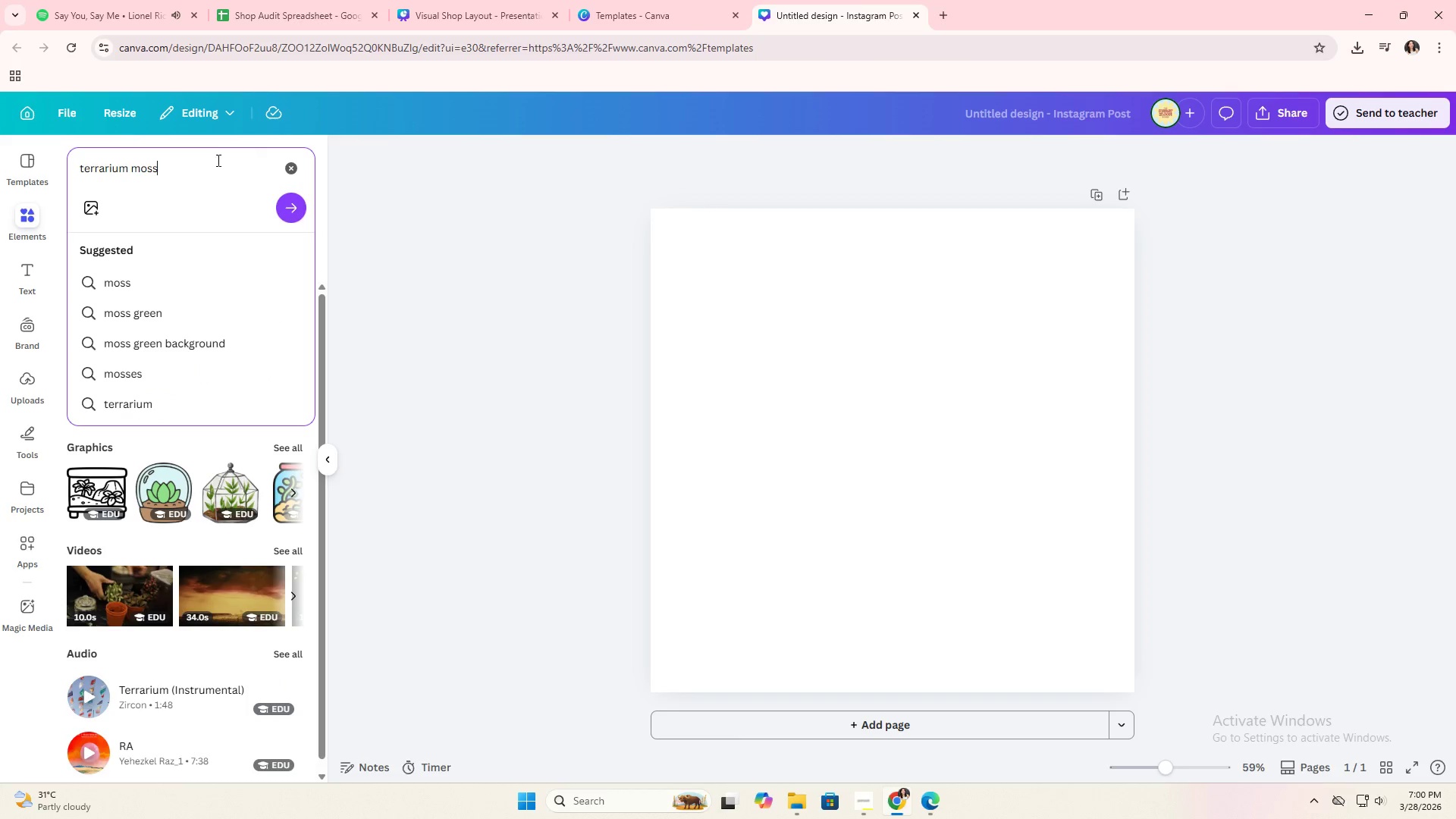 
left_click([286, 203])
 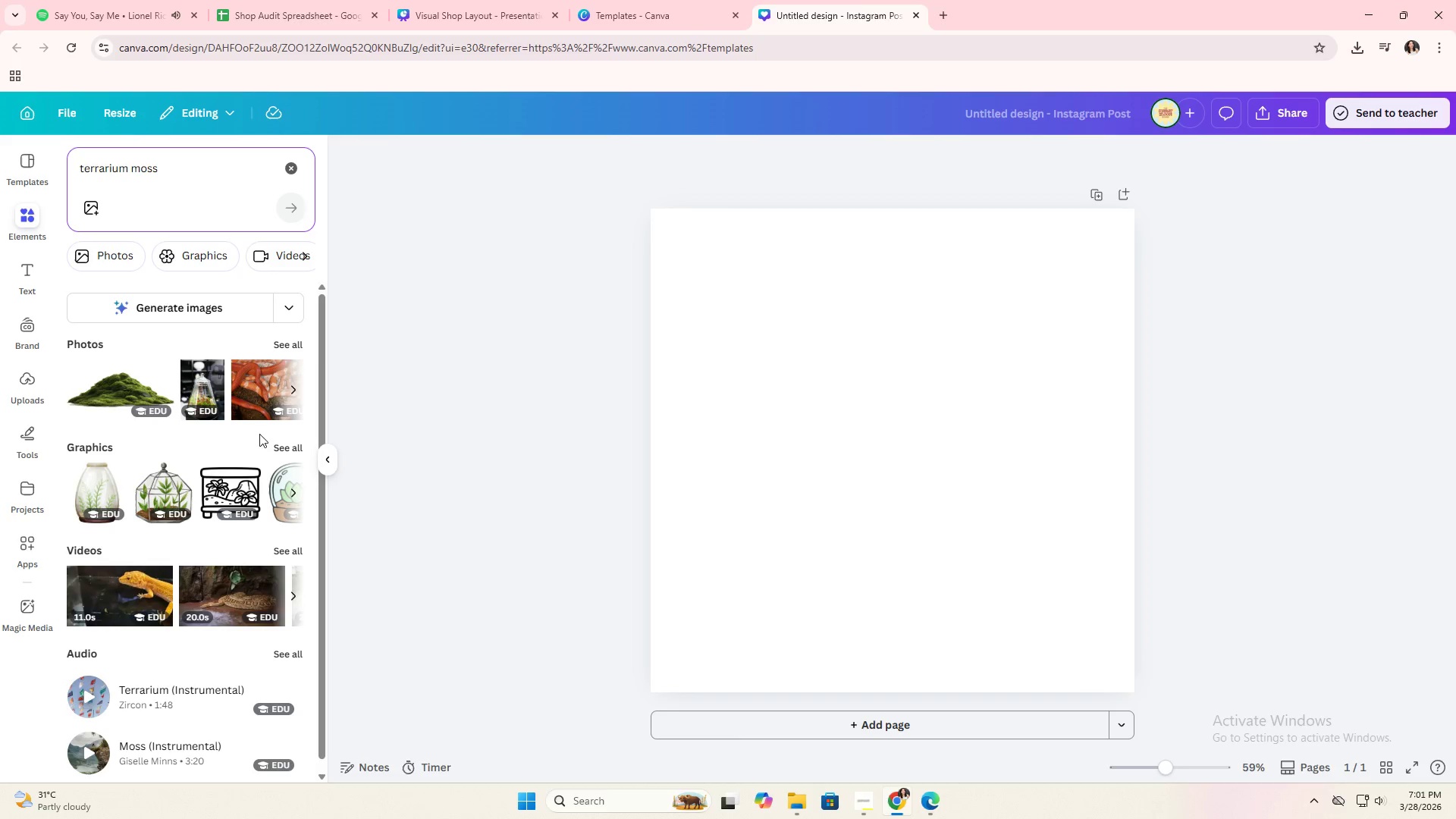 
left_click([294, 345])
 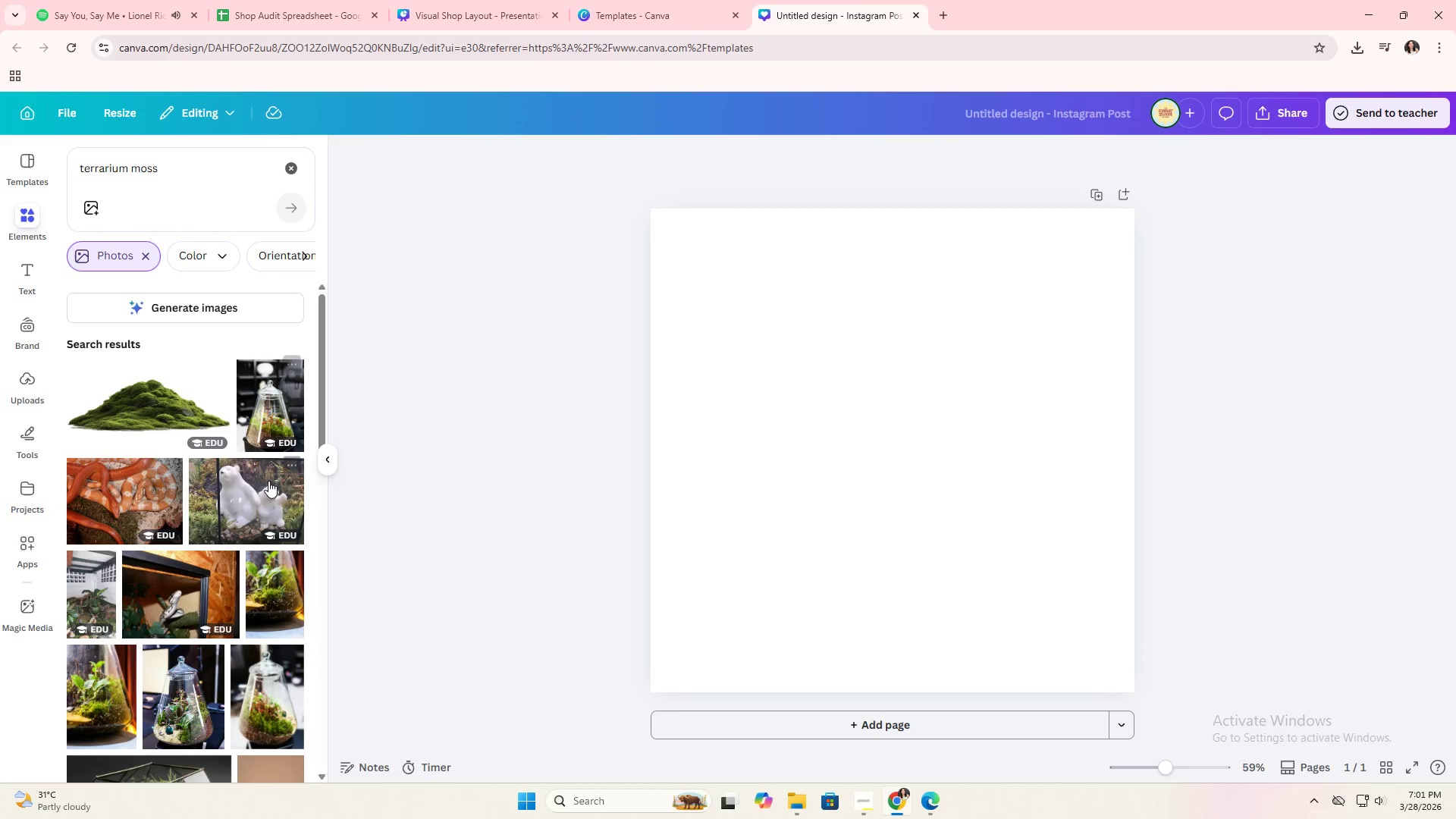 
scroll: coordinate [278, 494], scroll_direction: down, amount: 5.0
 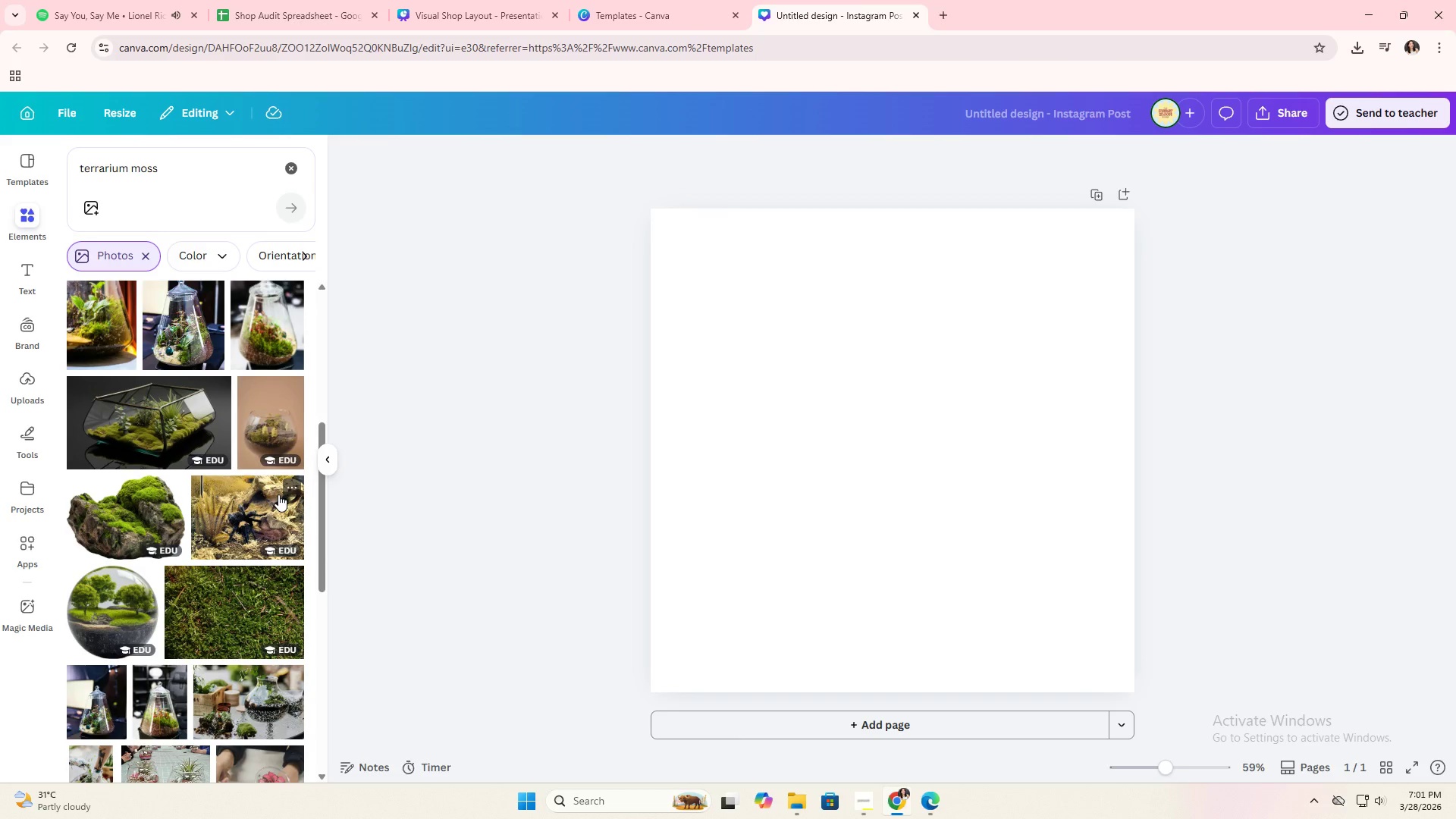 
left_click([126, 463])
 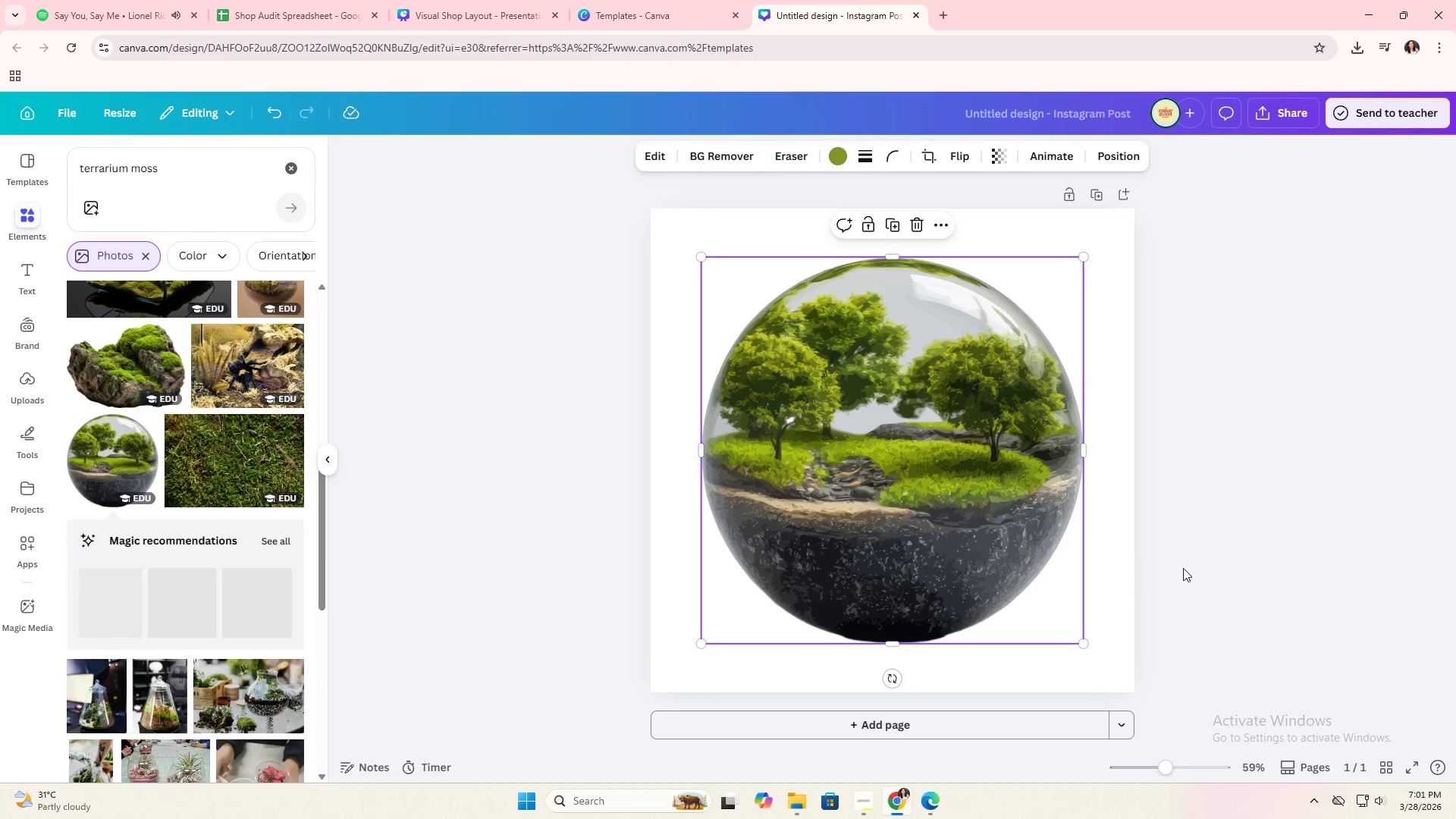 
scroll: coordinate [277, 497], scroll_direction: down, amount: 2.0
 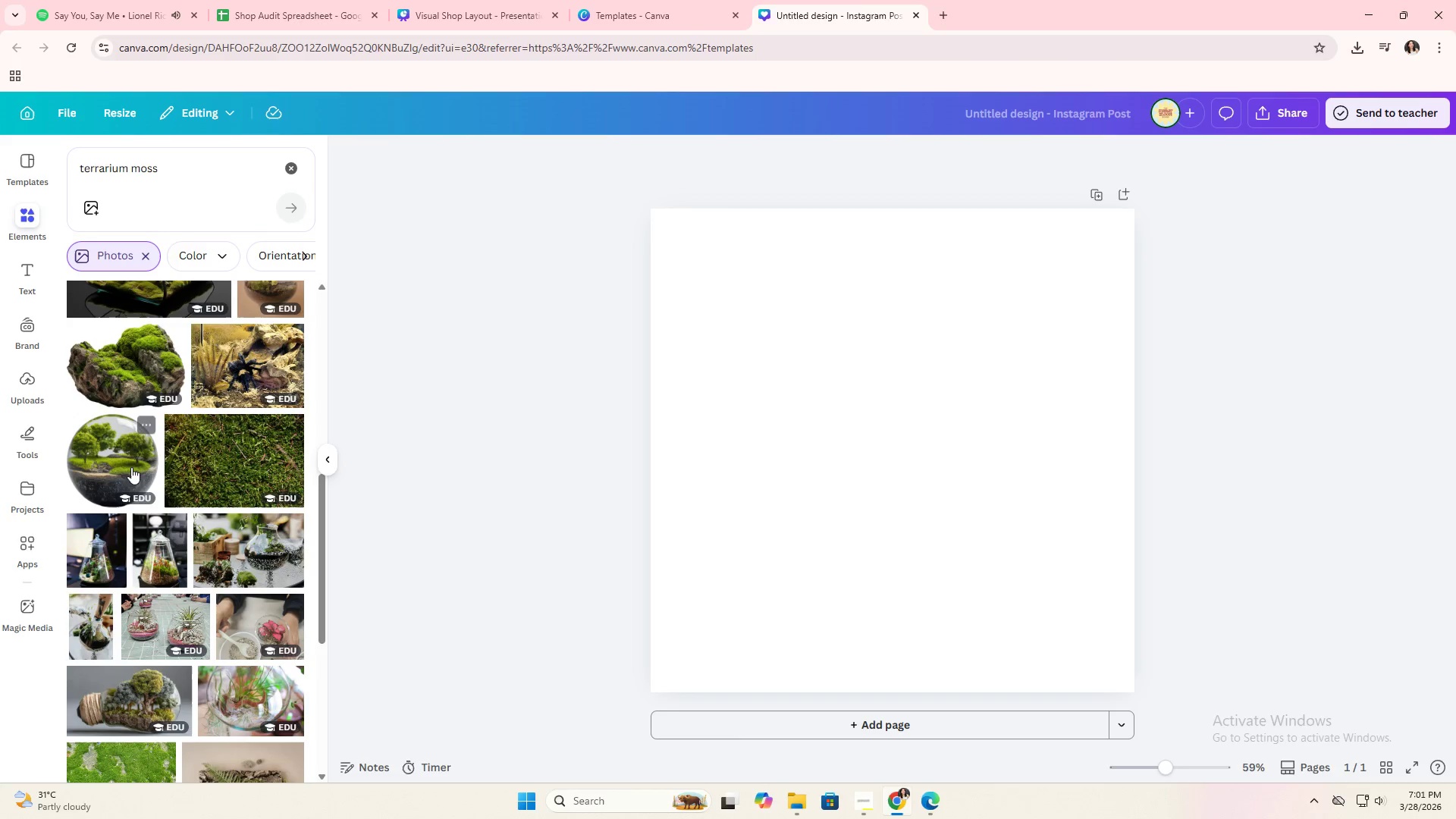 
left_click([1191, 570])
 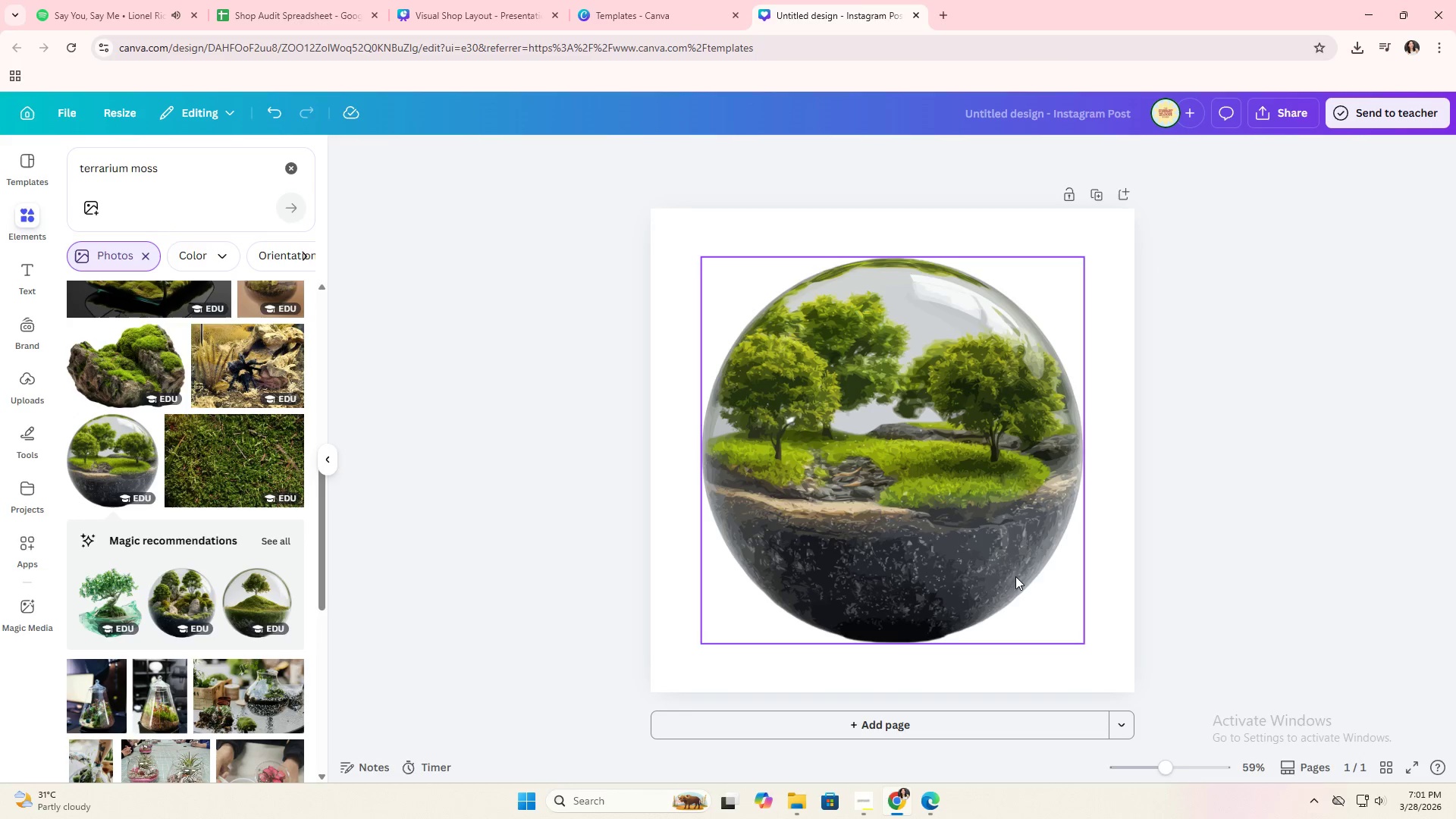 
left_click([991, 571])
 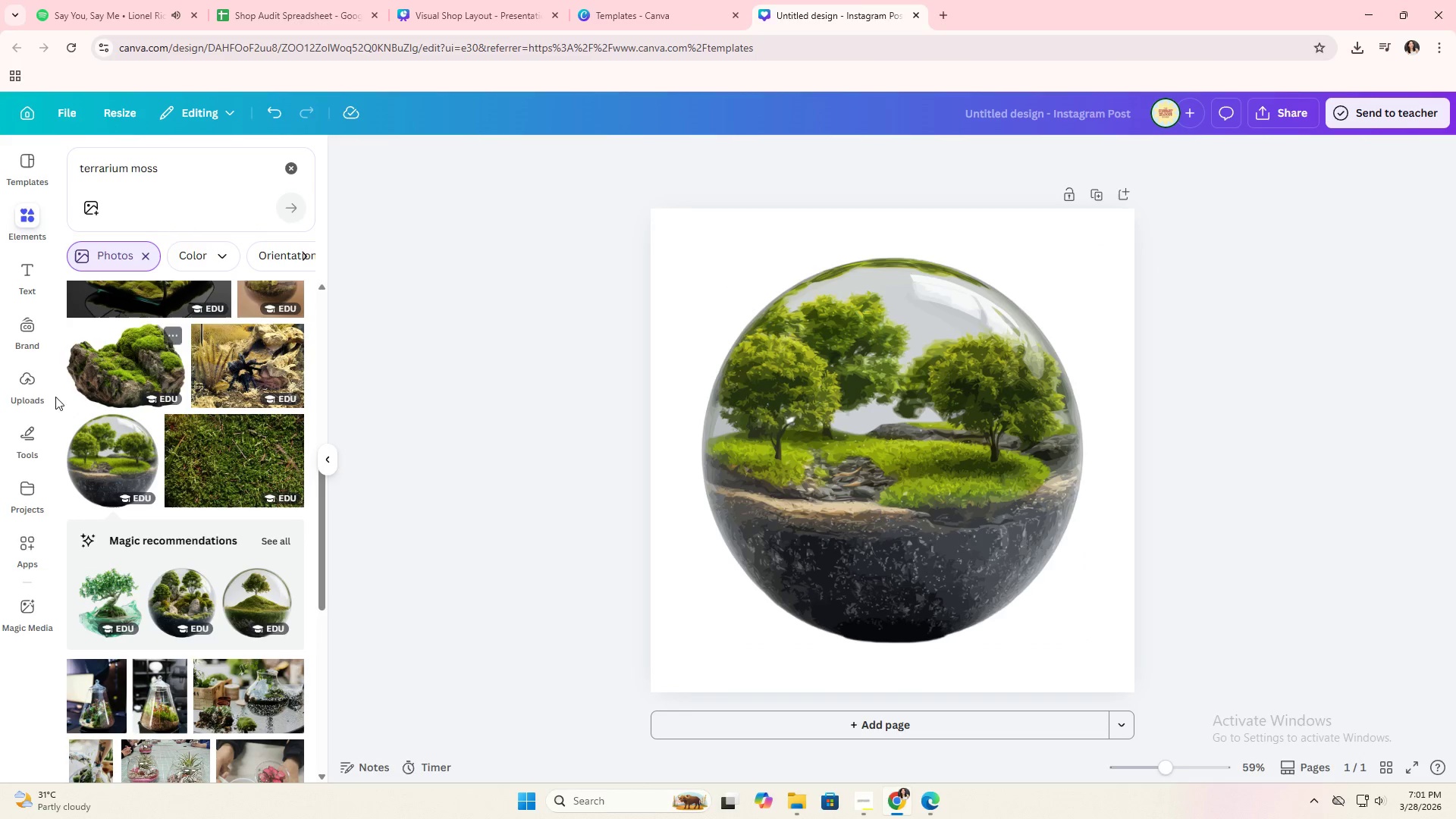 
left_click([25, 287])
 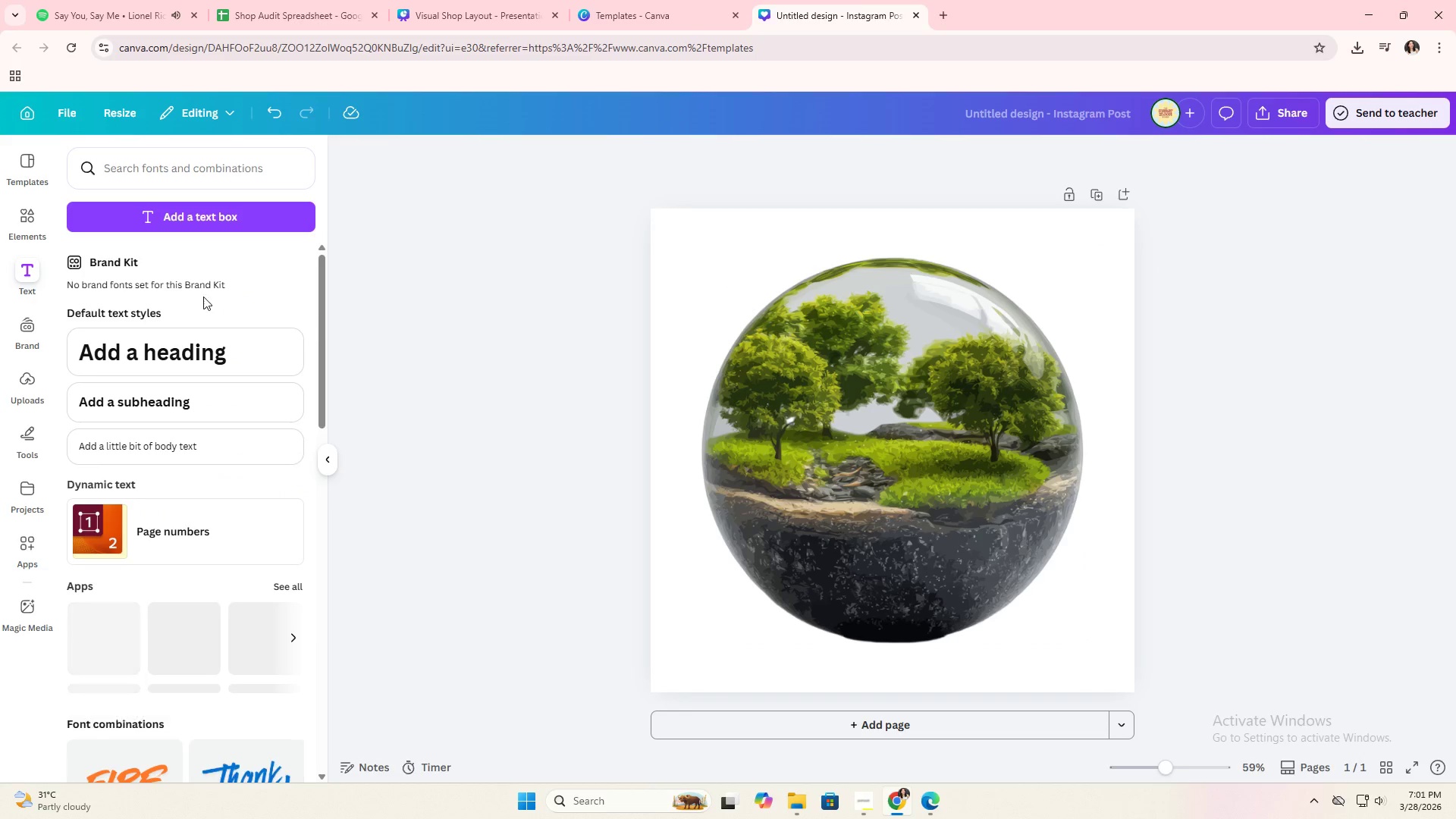 
left_click([165, 340])
 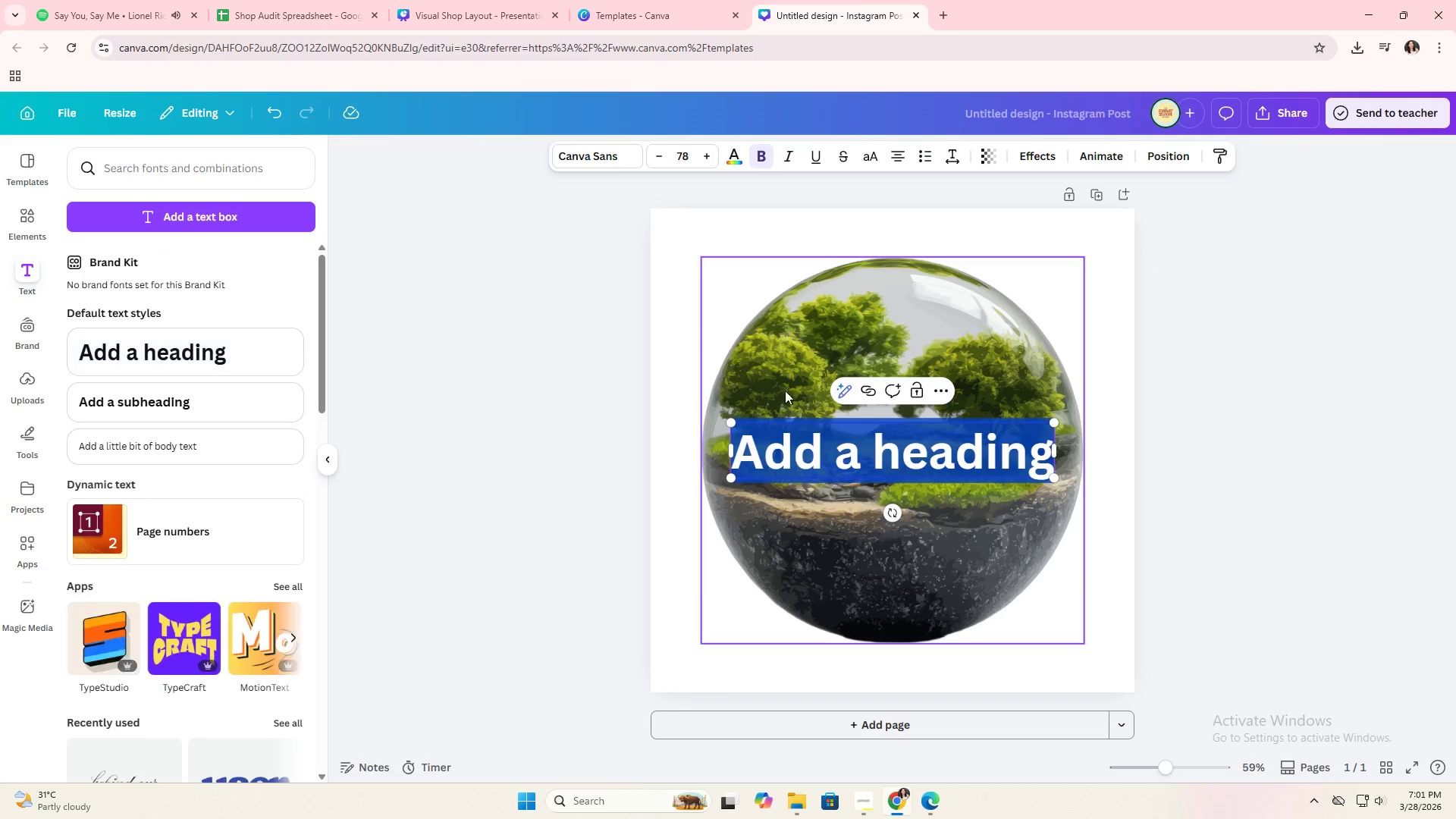 
key(Control+V)
 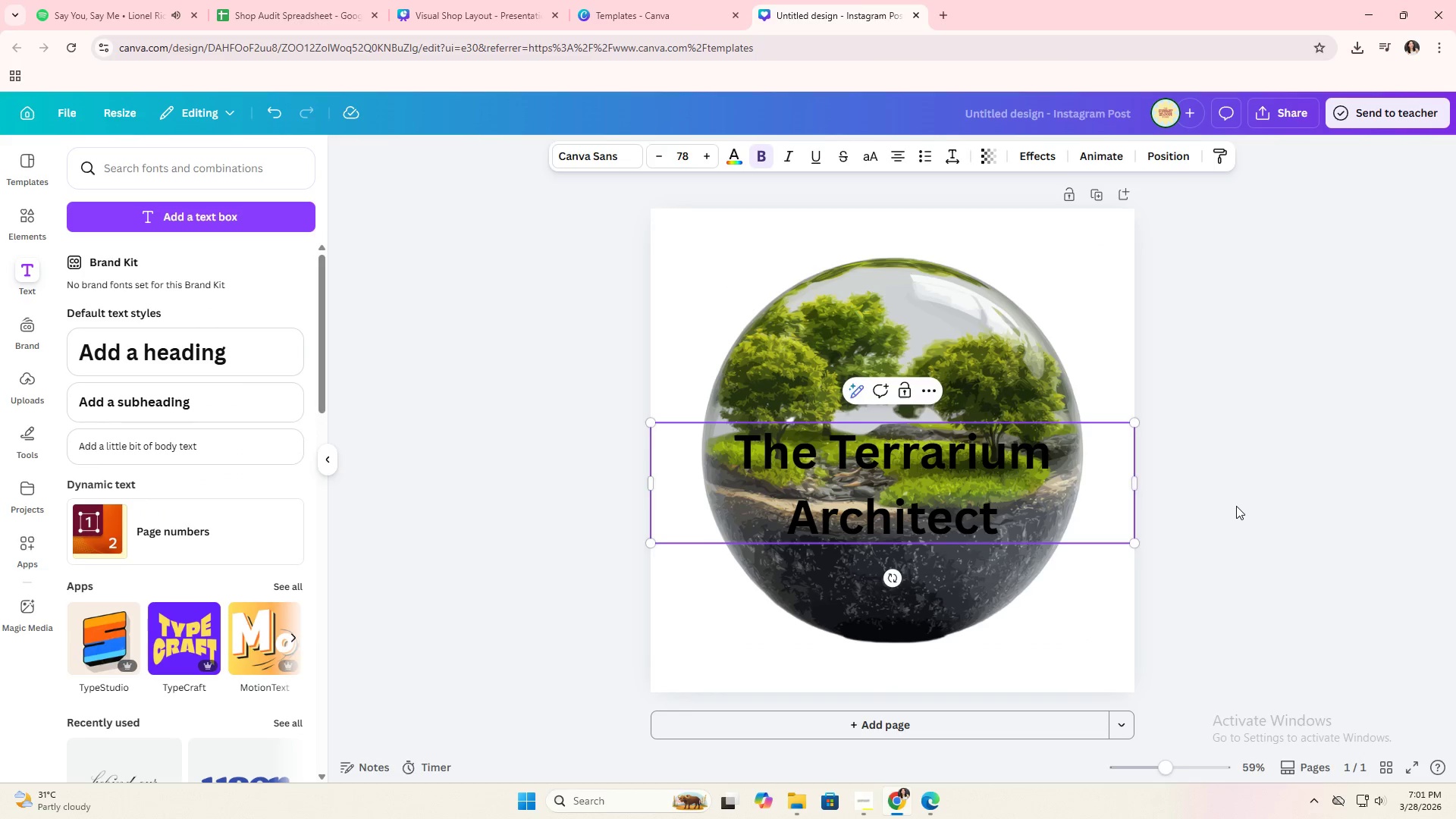 
double_click([959, 507])
 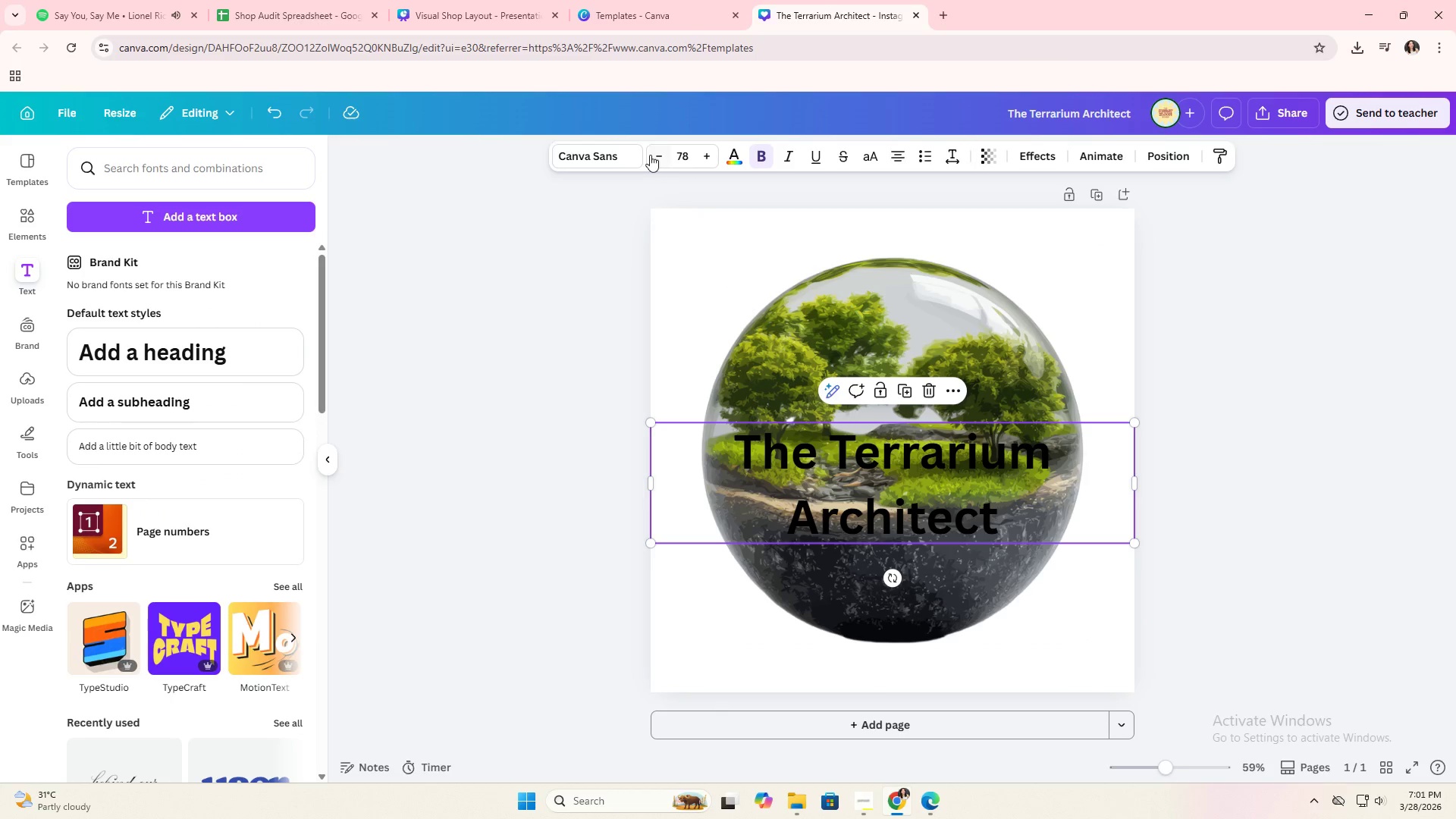 
left_click([603, 149])
 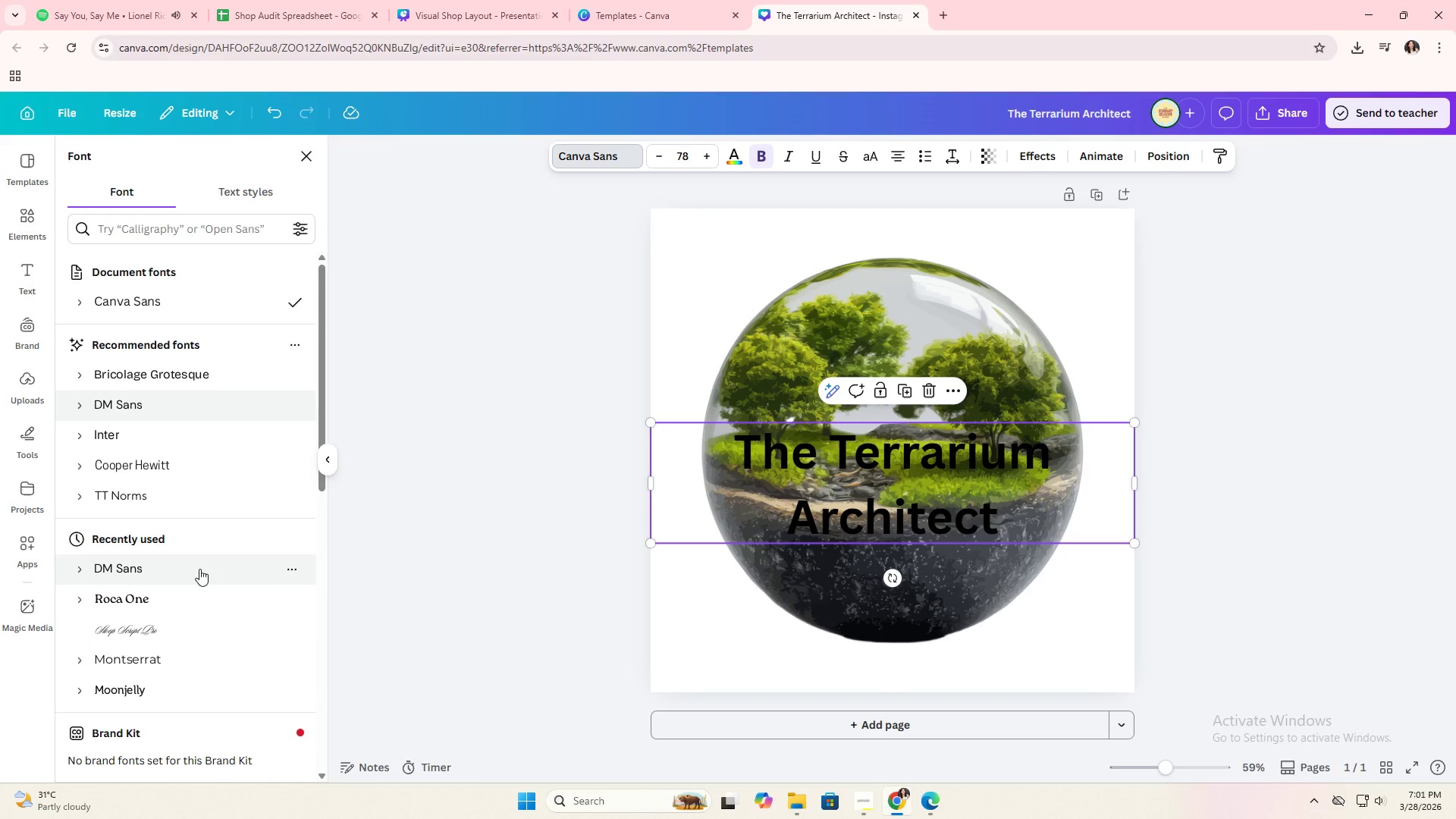 
left_click([188, 595])
 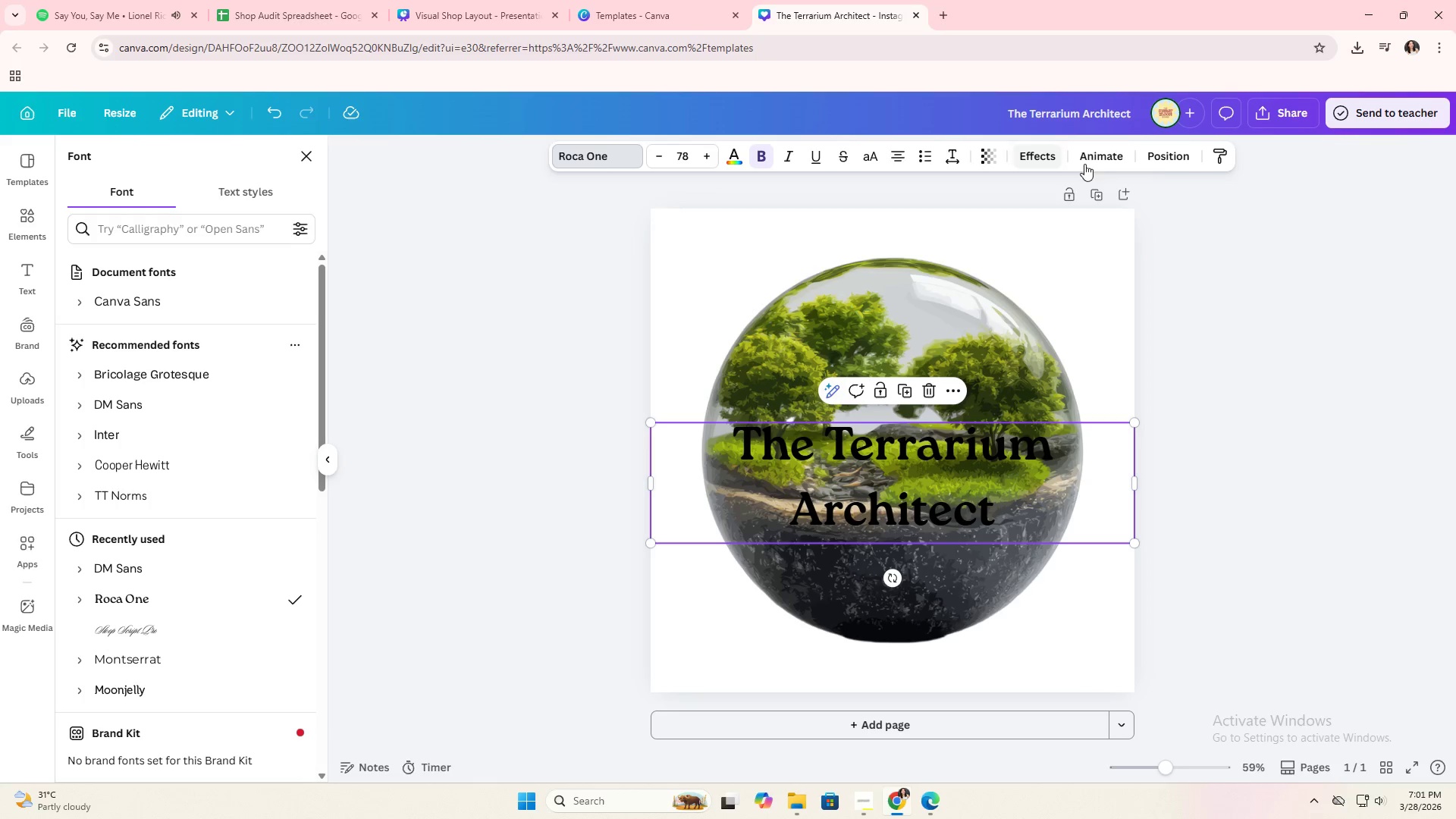 
left_click([729, 156])
 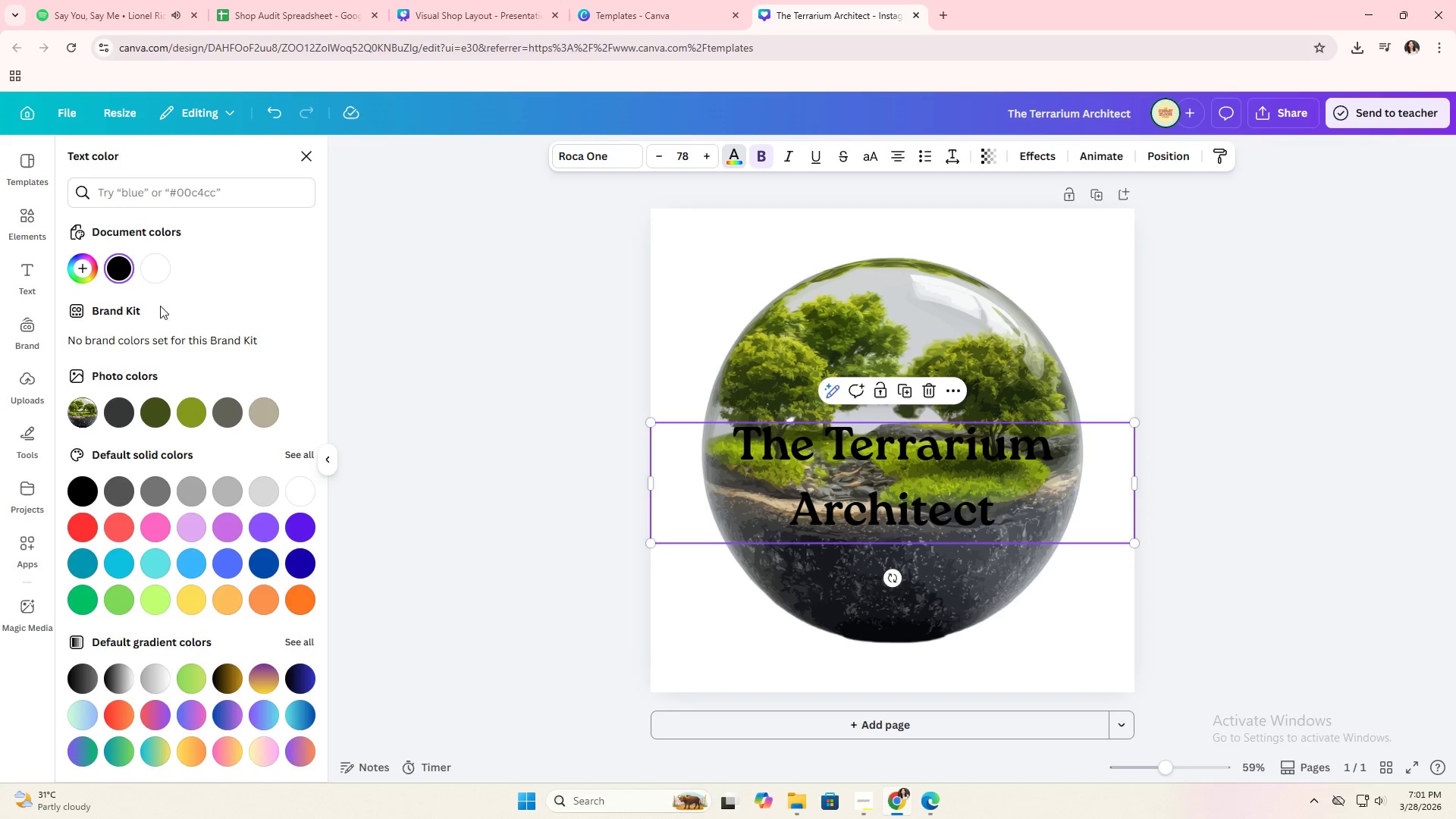 
left_click([156, 266])
 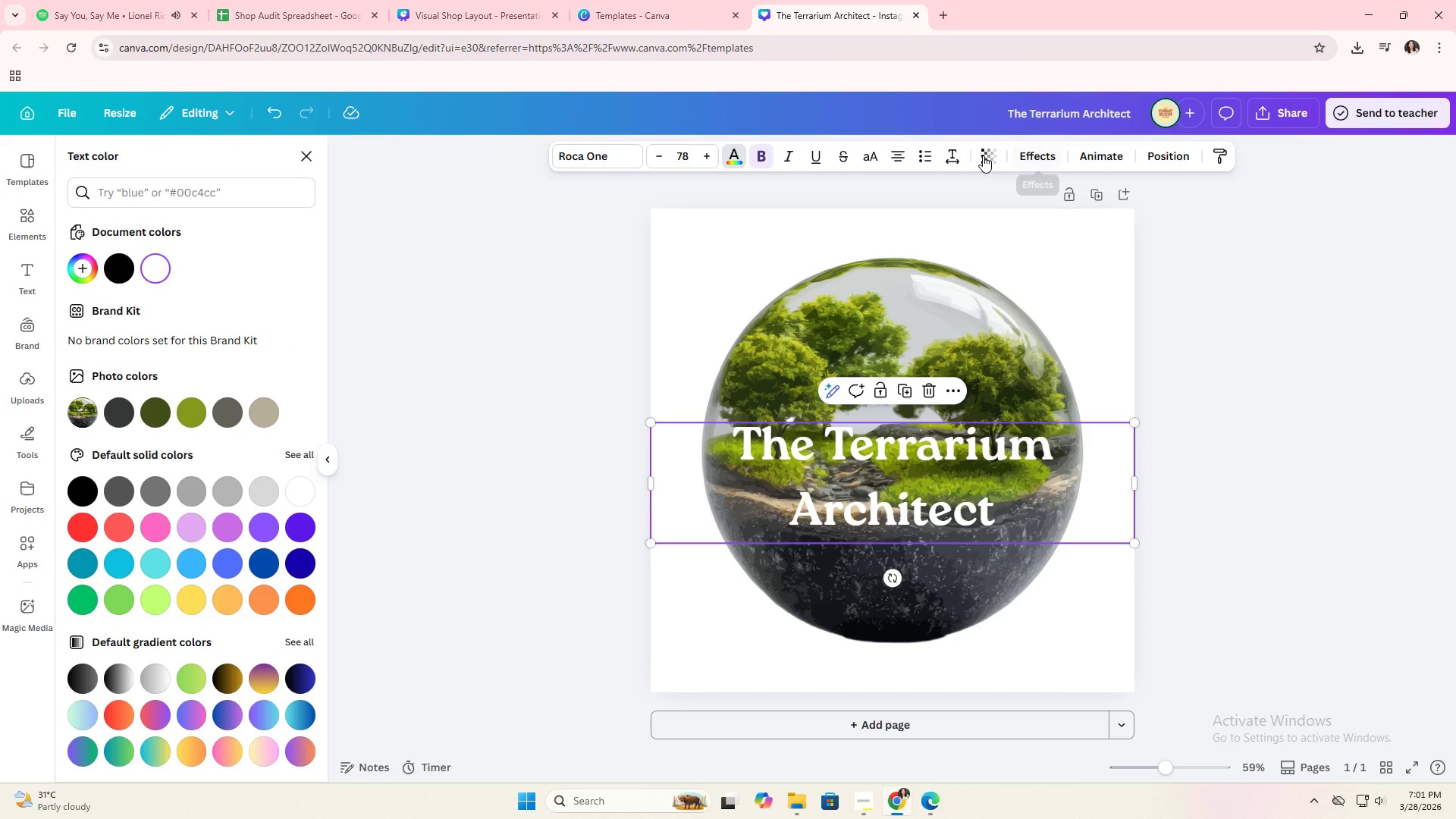 
left_click([951, 155])
 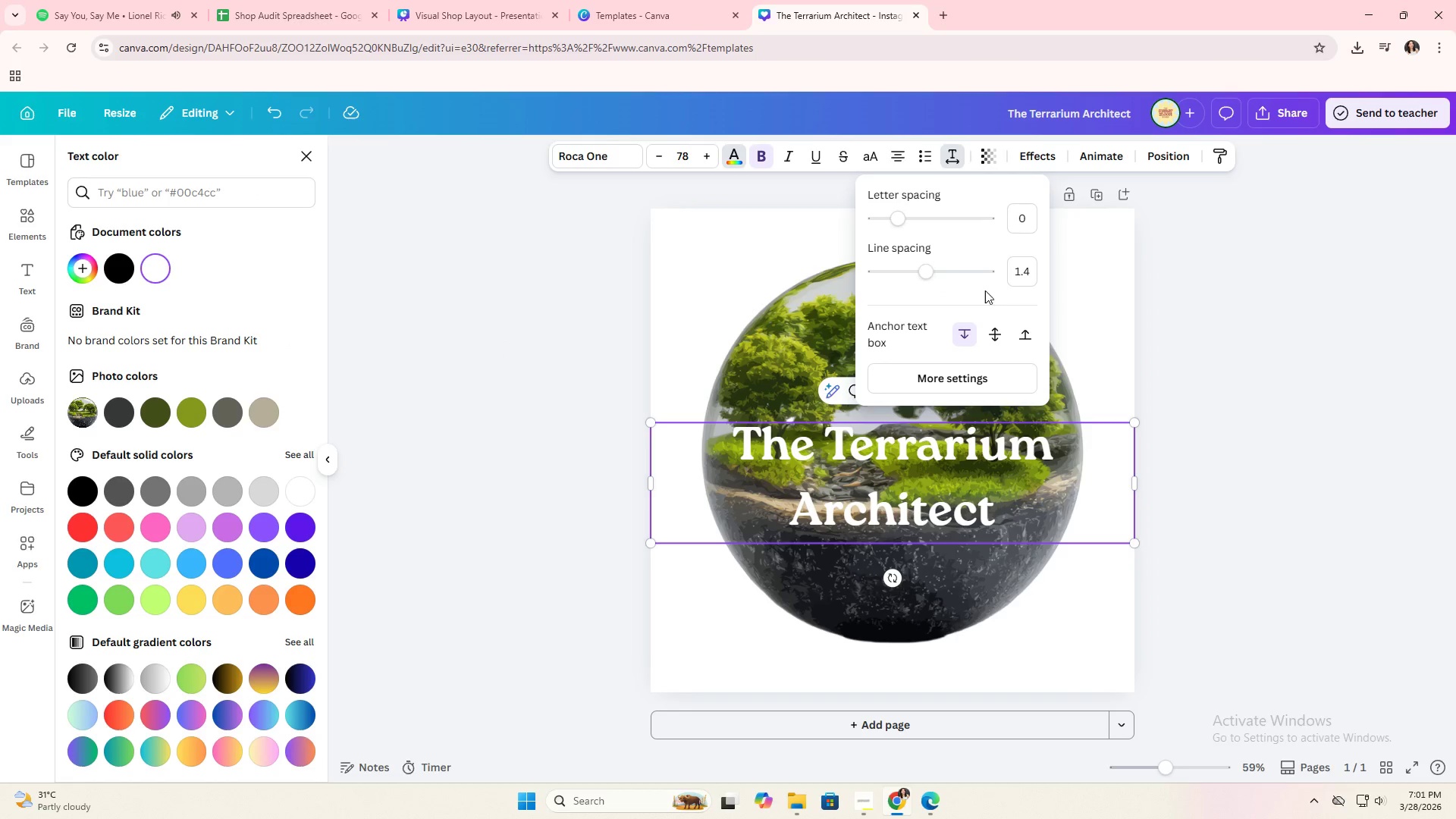 
left_click_drag(start_coordinate=[930, 271], to_coordinate=[893, 271])
 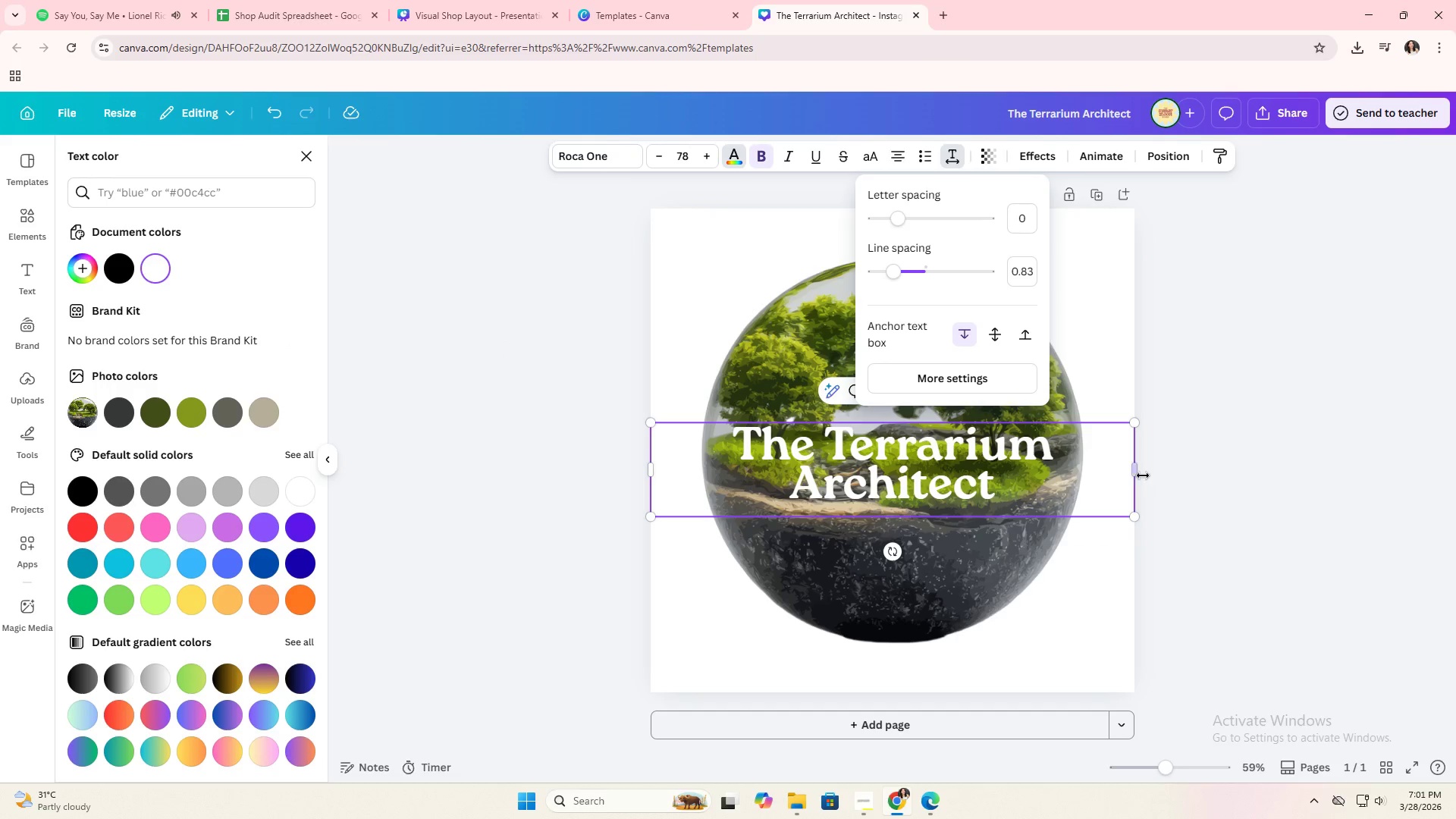 
left_click_drag(start_coordinate=[1142, 475], to_coordinate=[946, 482])
 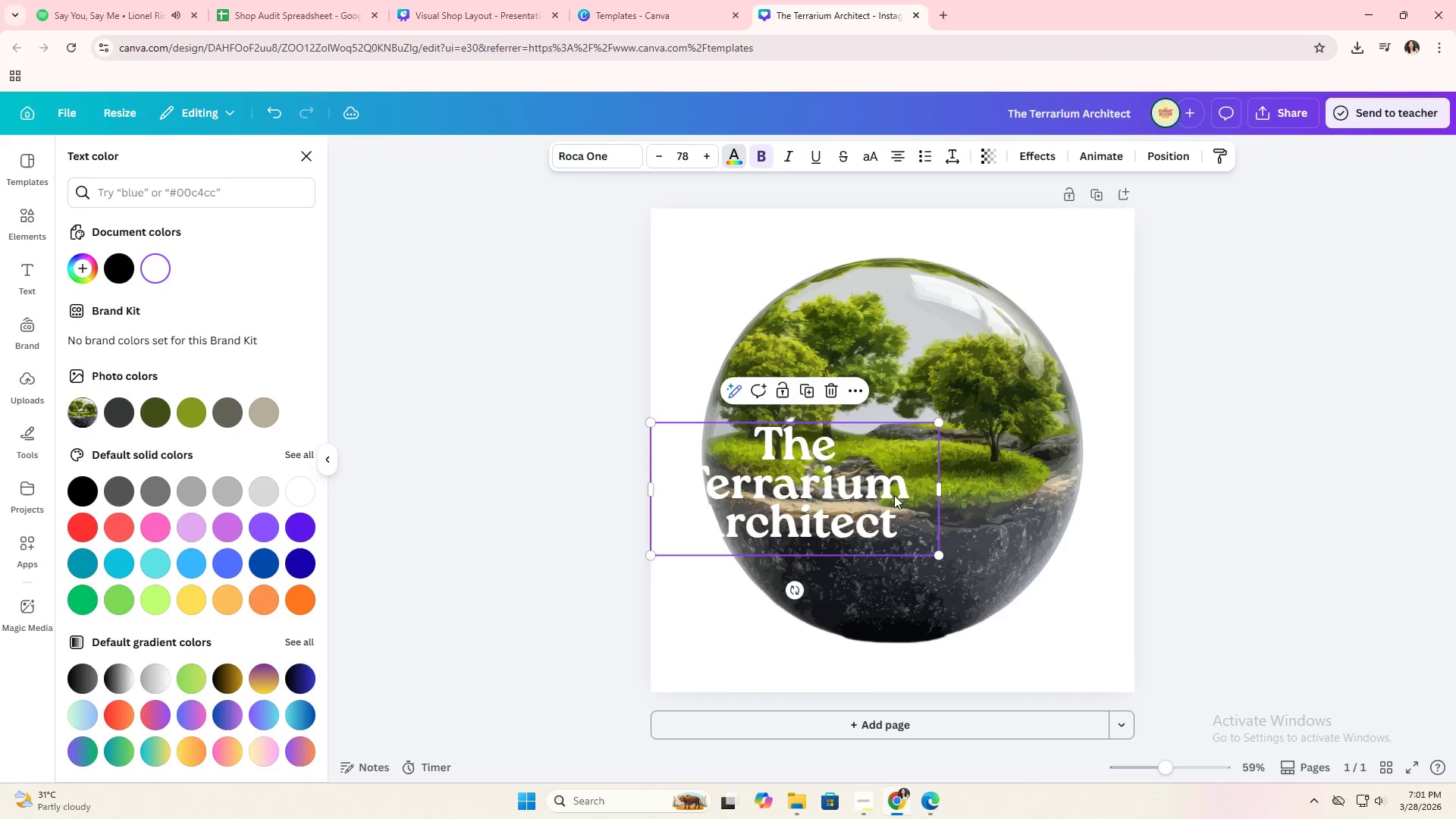 
left_click_drag(start_coordinate=[894, 495], to_coordinate=[1008, 465])
 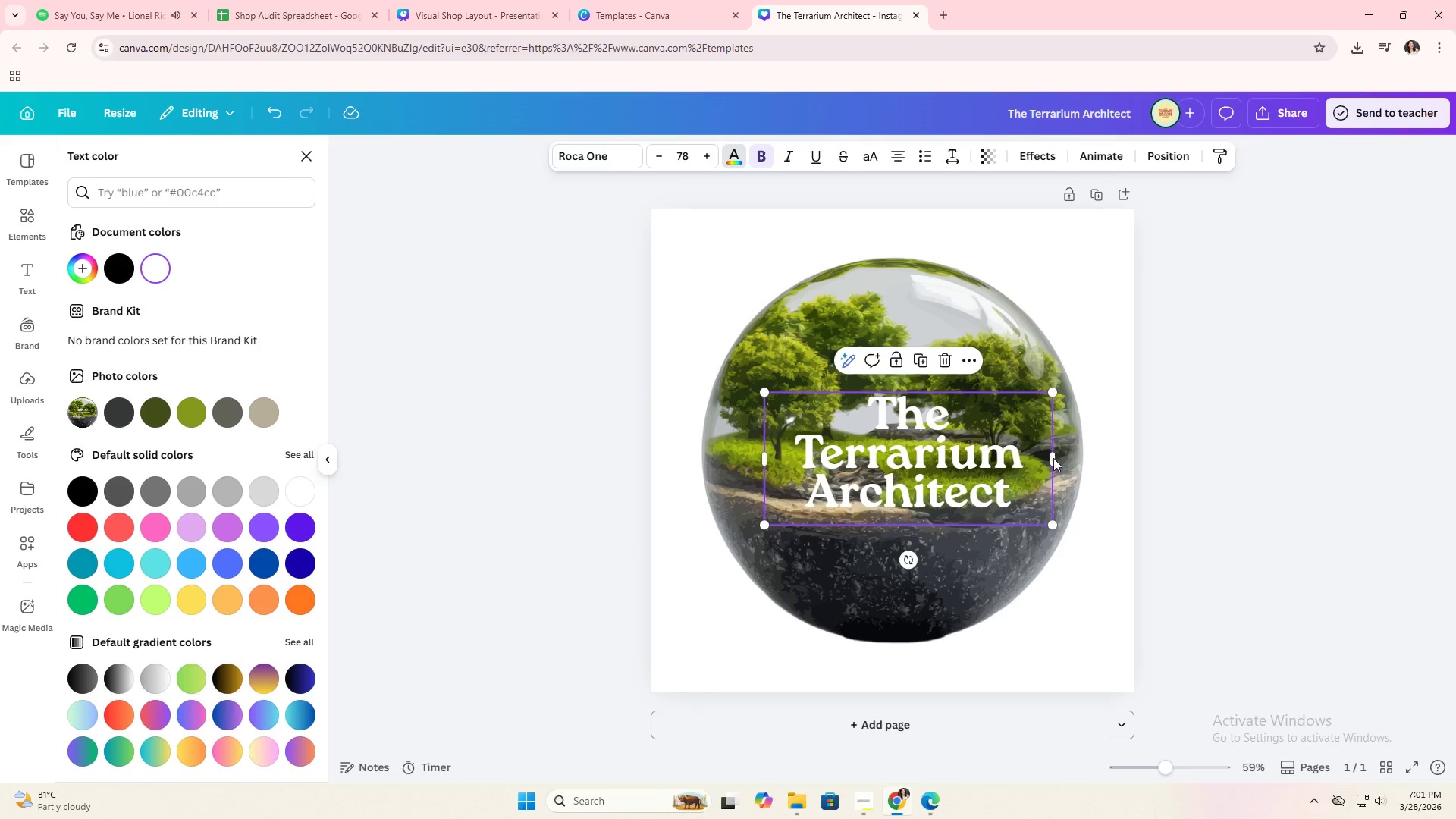 
left_click_drag(start_coordinate=[1054, 460], to_coordinate=[1126, 469])
 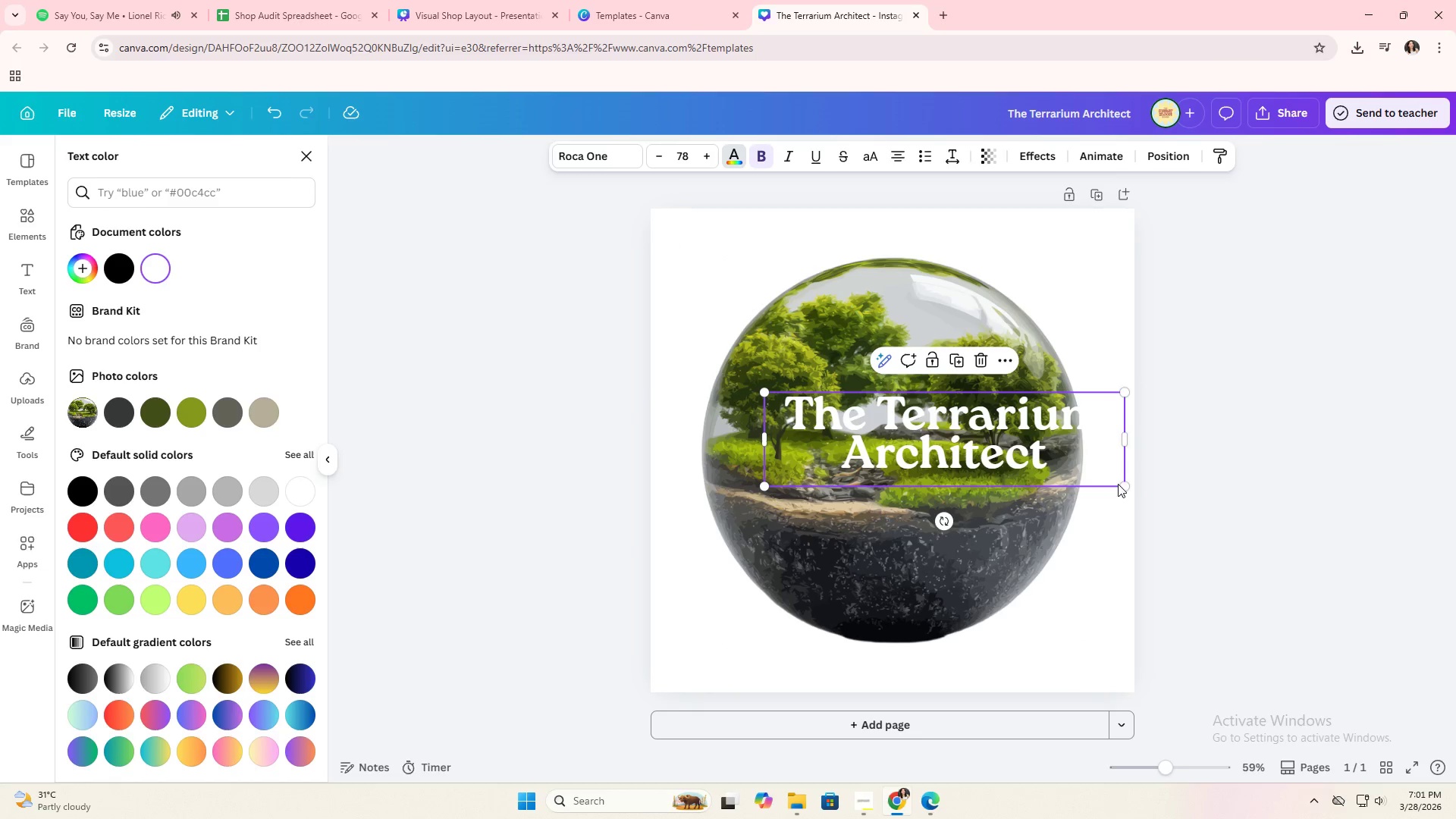 
left_click_drag(start_coordinate=[1123, 486], to_coordinate=[1133, 503])
 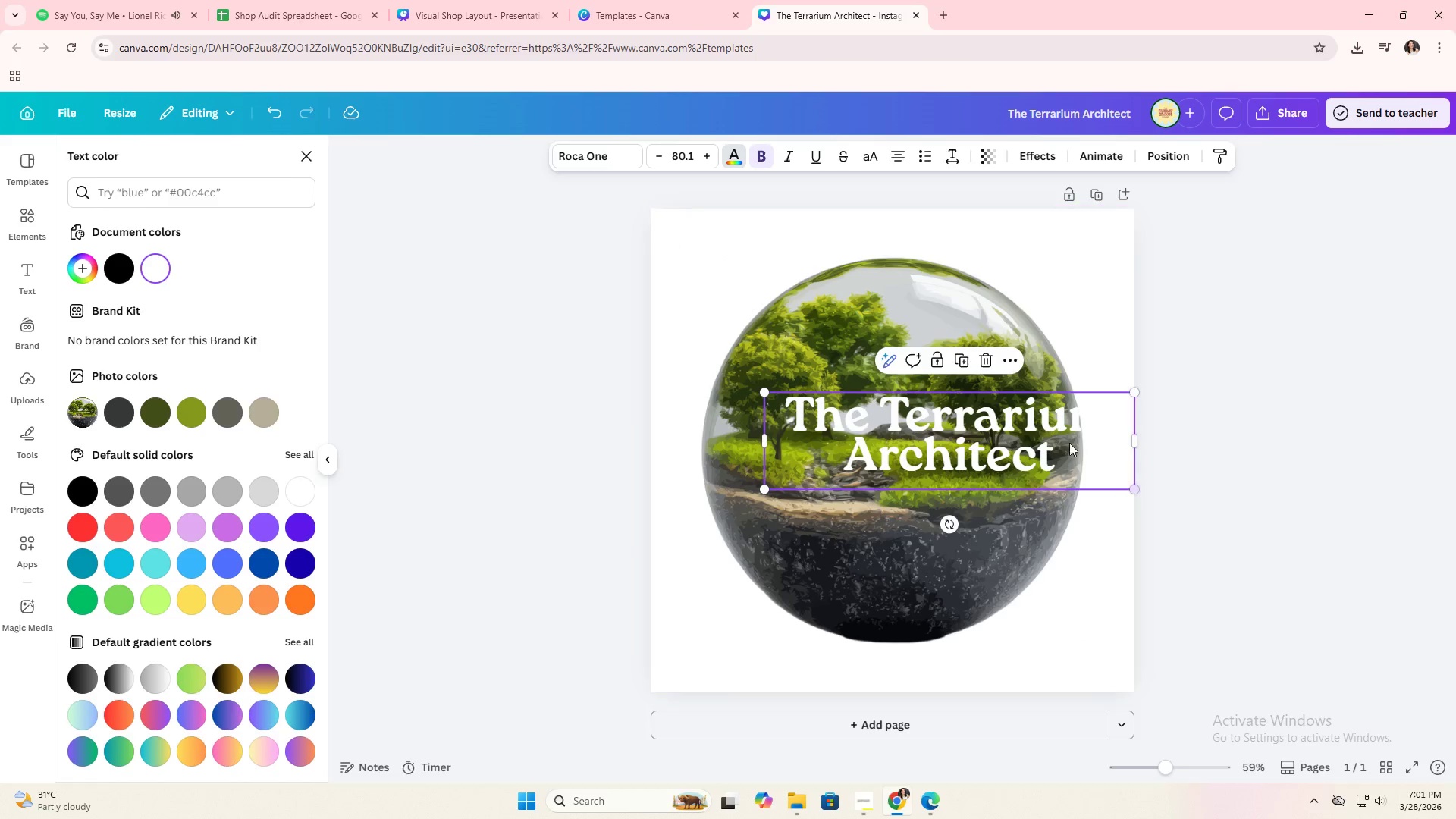 
left_click_drag(start_coordinate=[1064, 434], to_coordinate=[1009, 458])
 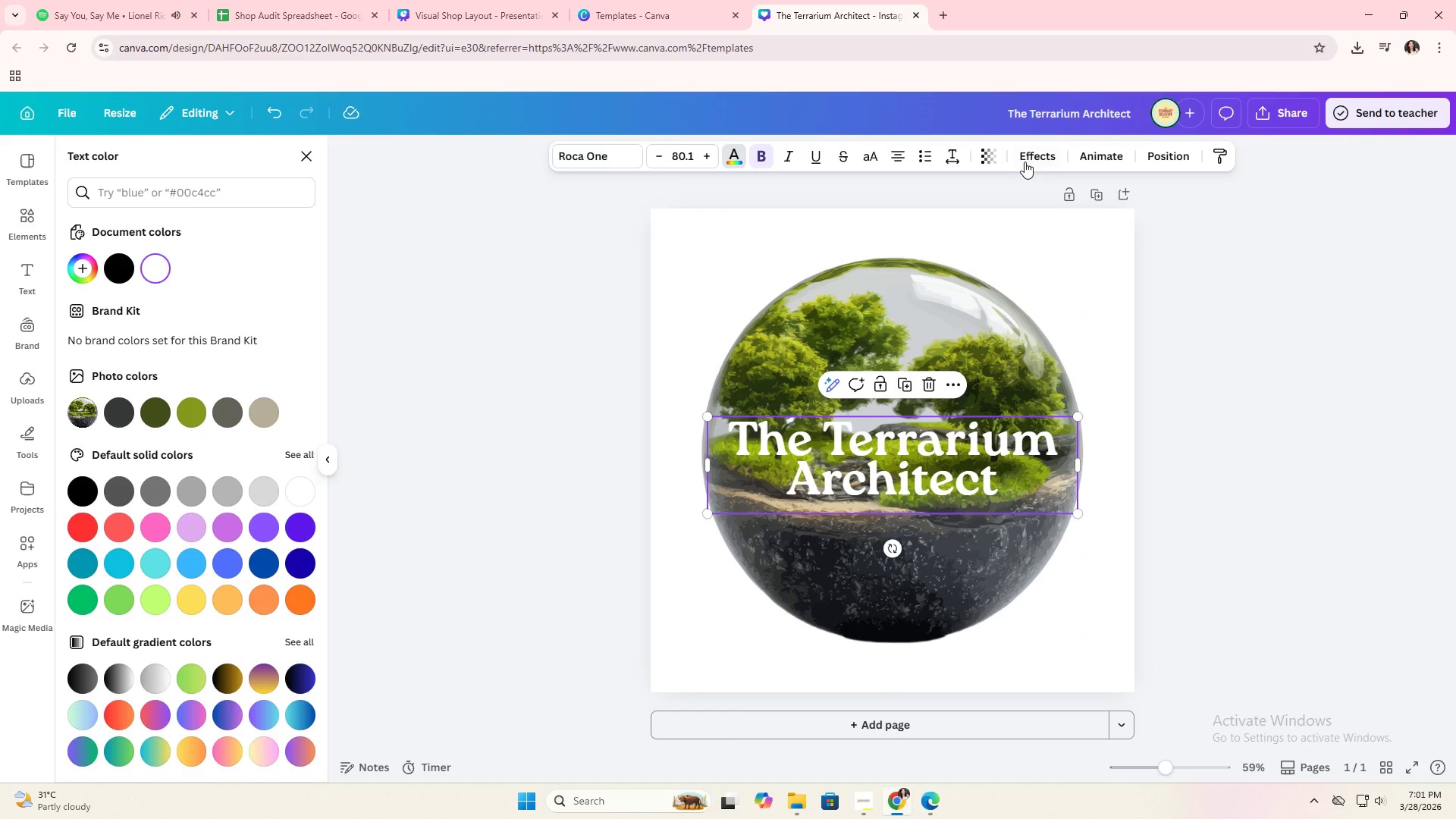 
left_click([1030, 162])
 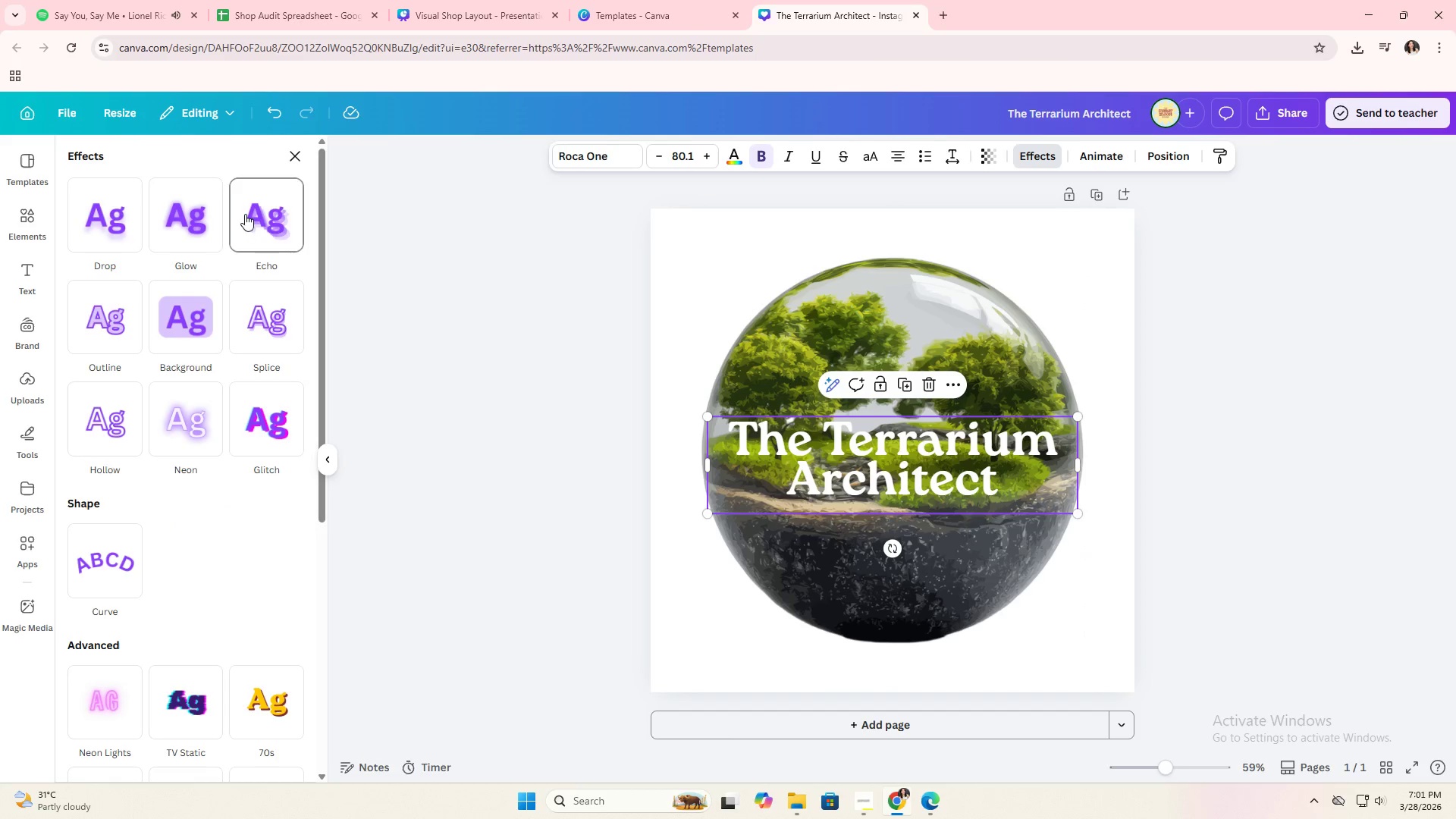 
left_click([199, 209])
 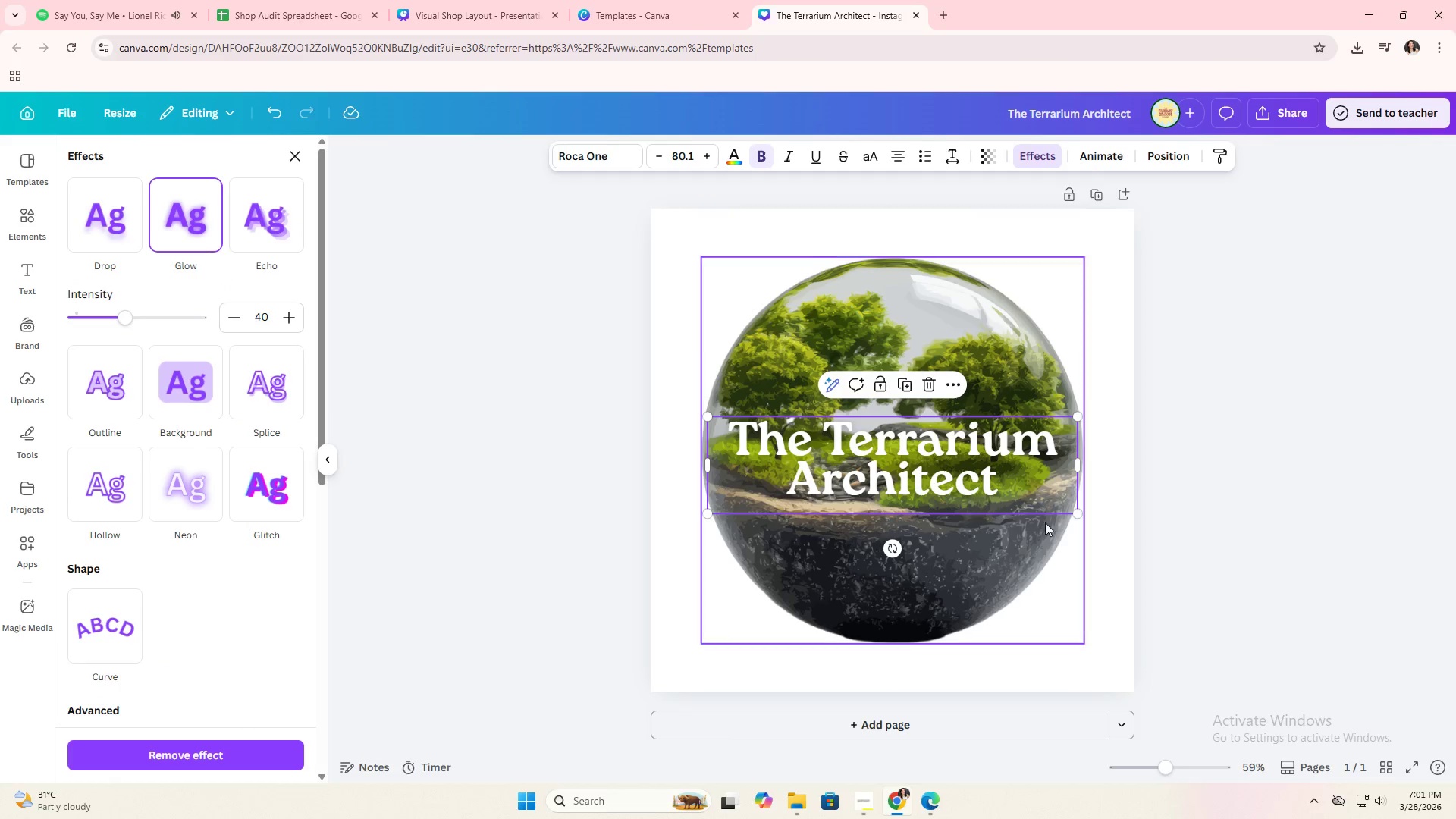 
double_click([1126, 548])
 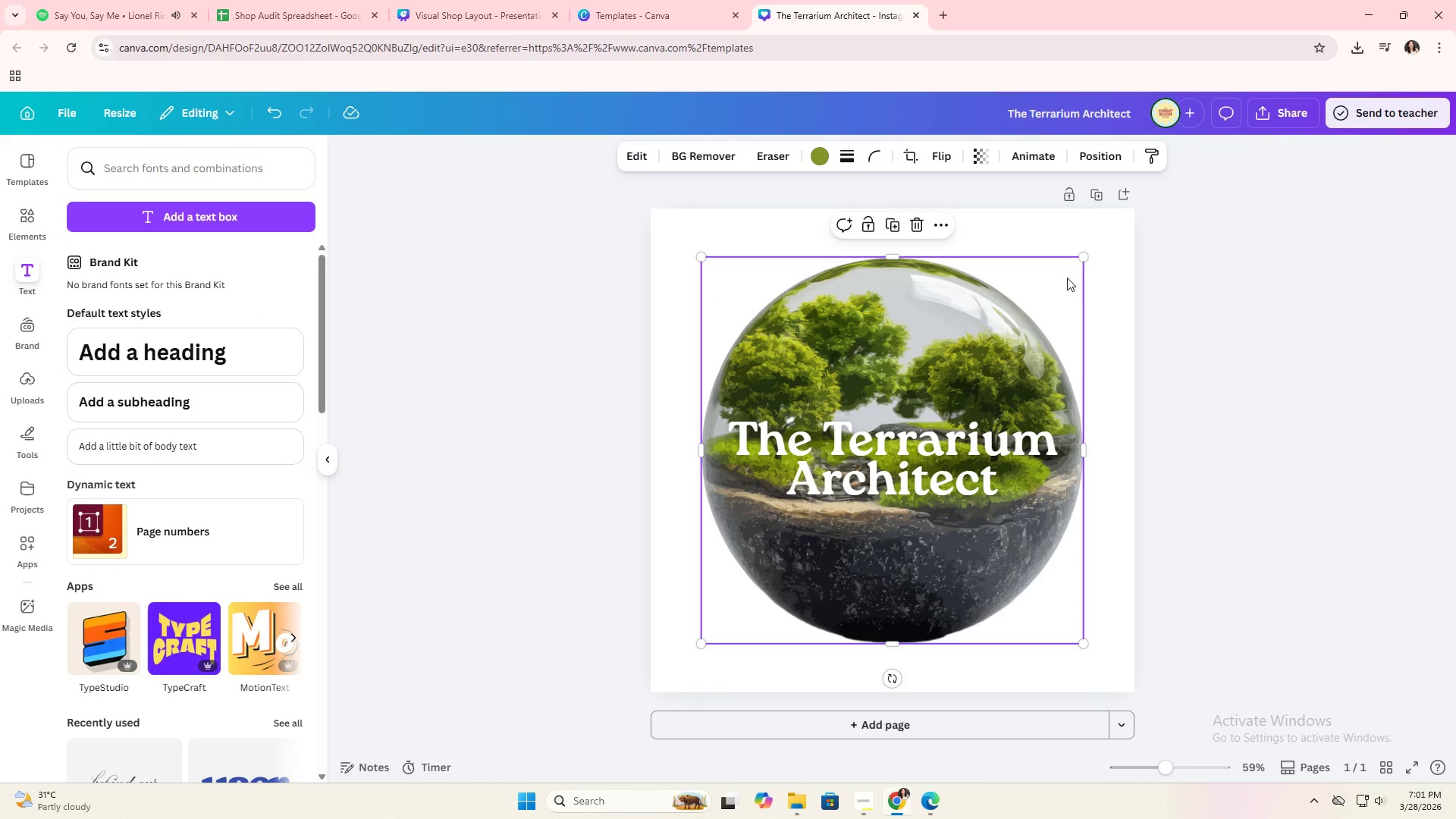 
left_click_drag(start_coordinate=[1084, 258], to_coordinate=[1120, 249])
 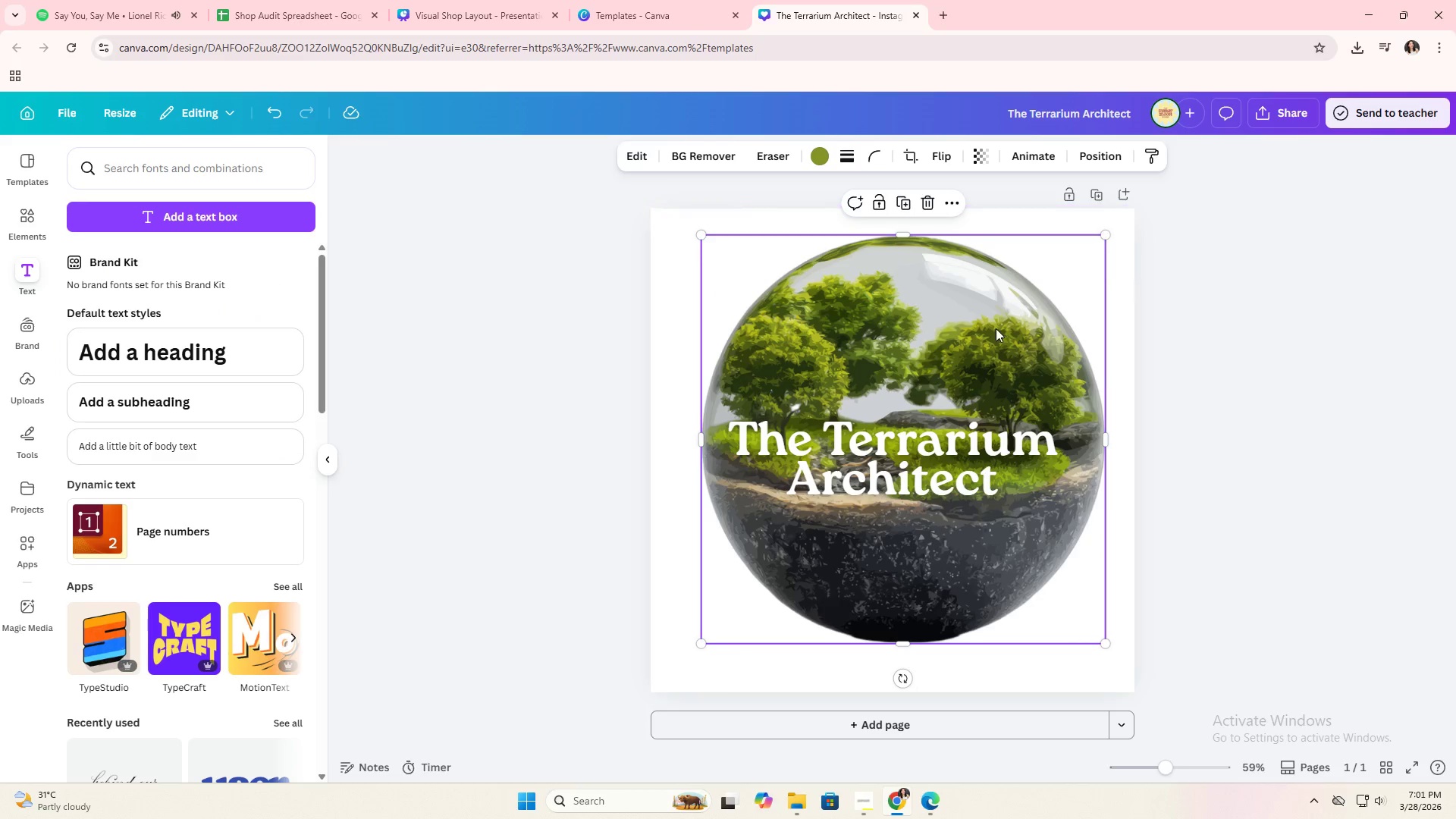 
left_click_drag(start_coordinate=[995, 328], to_coordinate=[985, 336])
 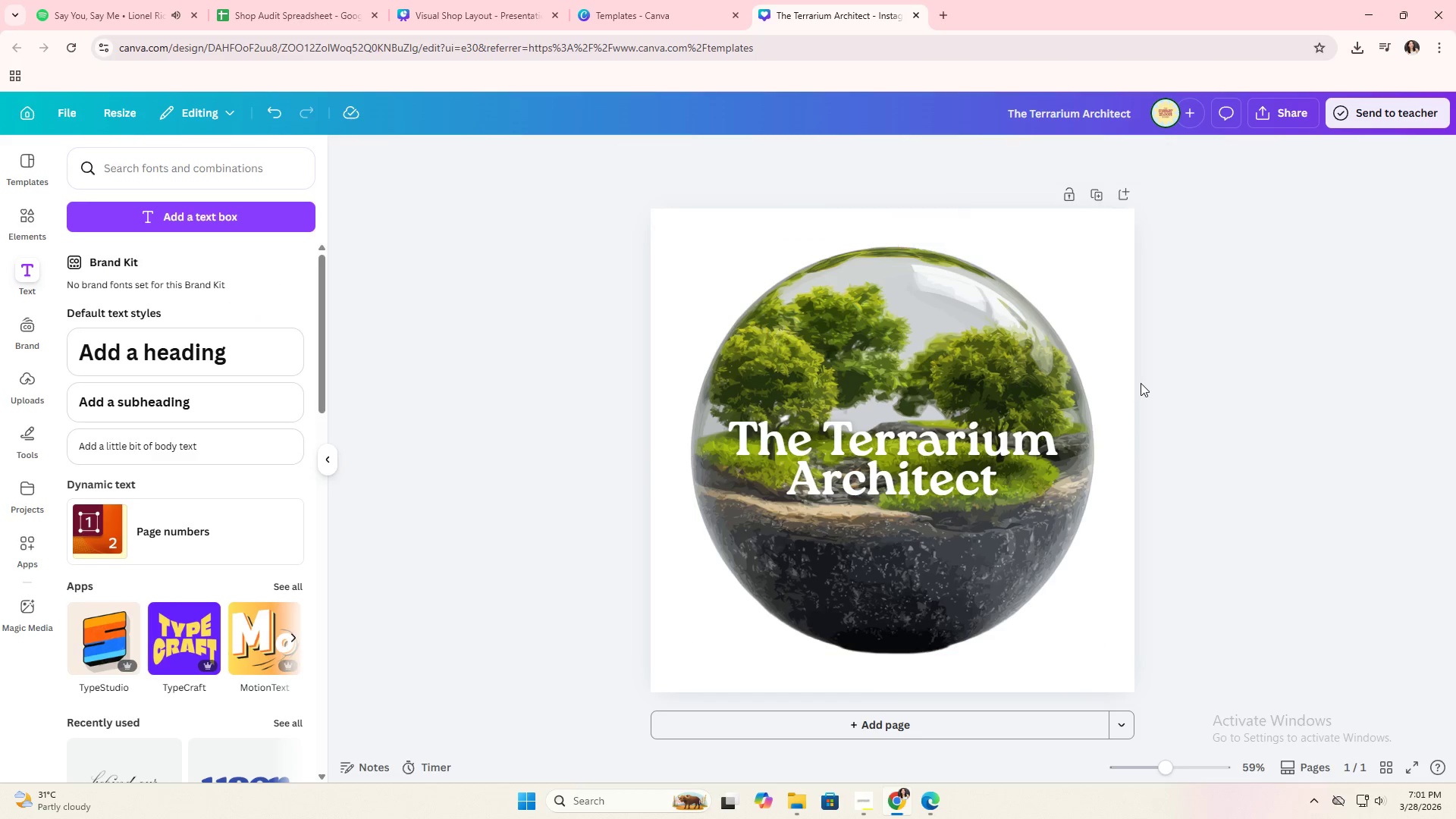 
double_click([1141, 383])
 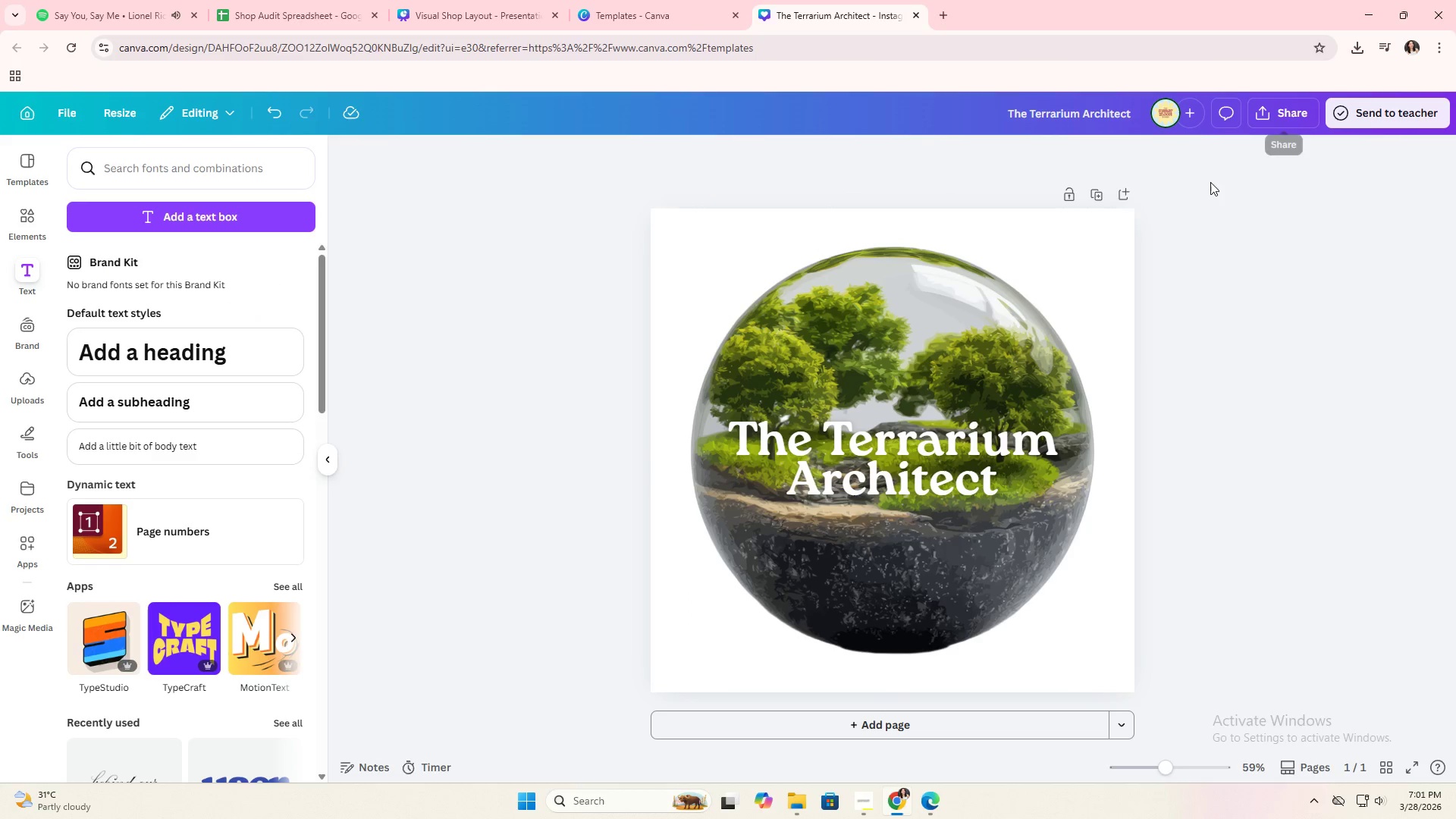 
left_click([1126, 228])
 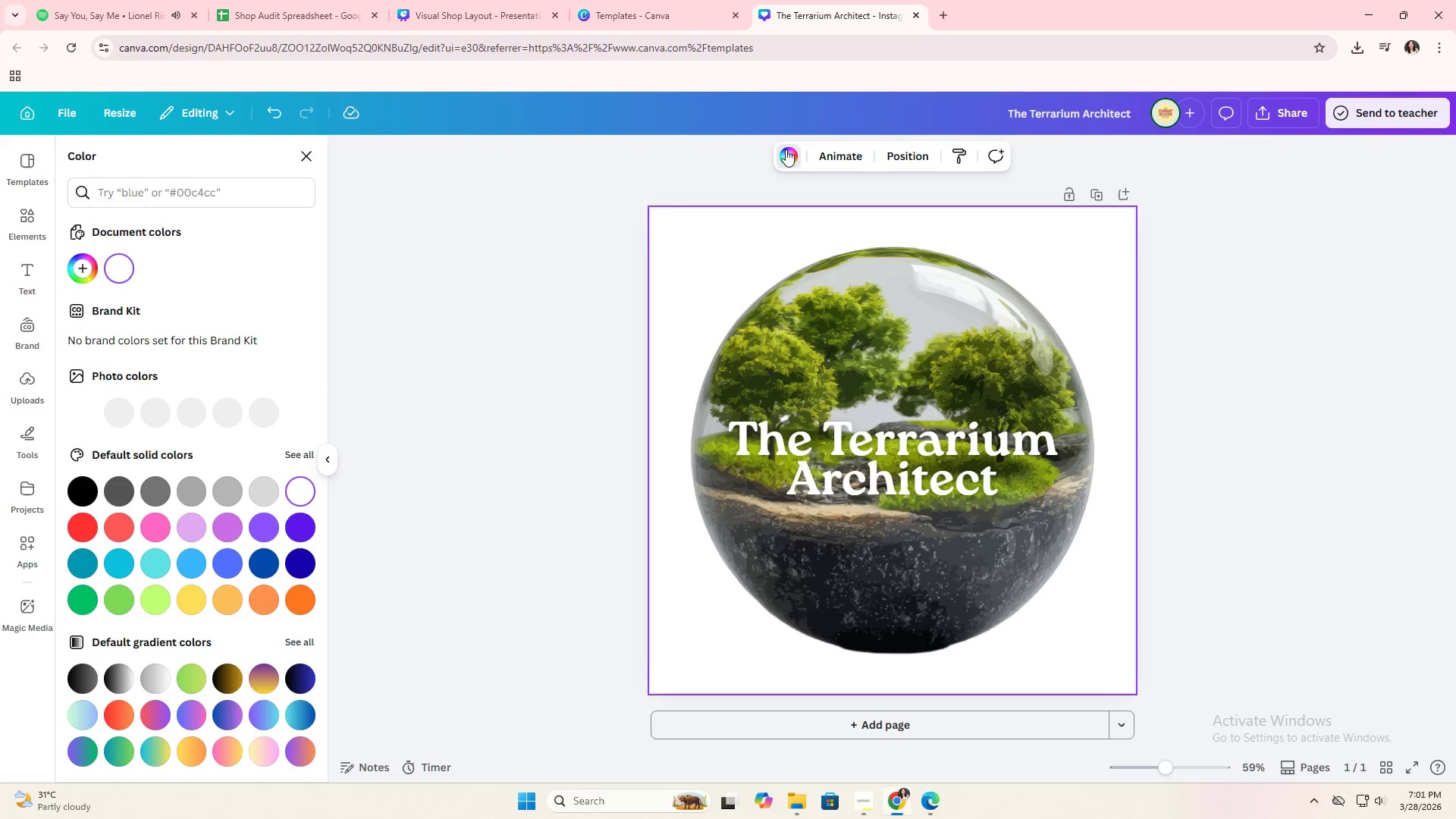 
double_click([666, 0])
 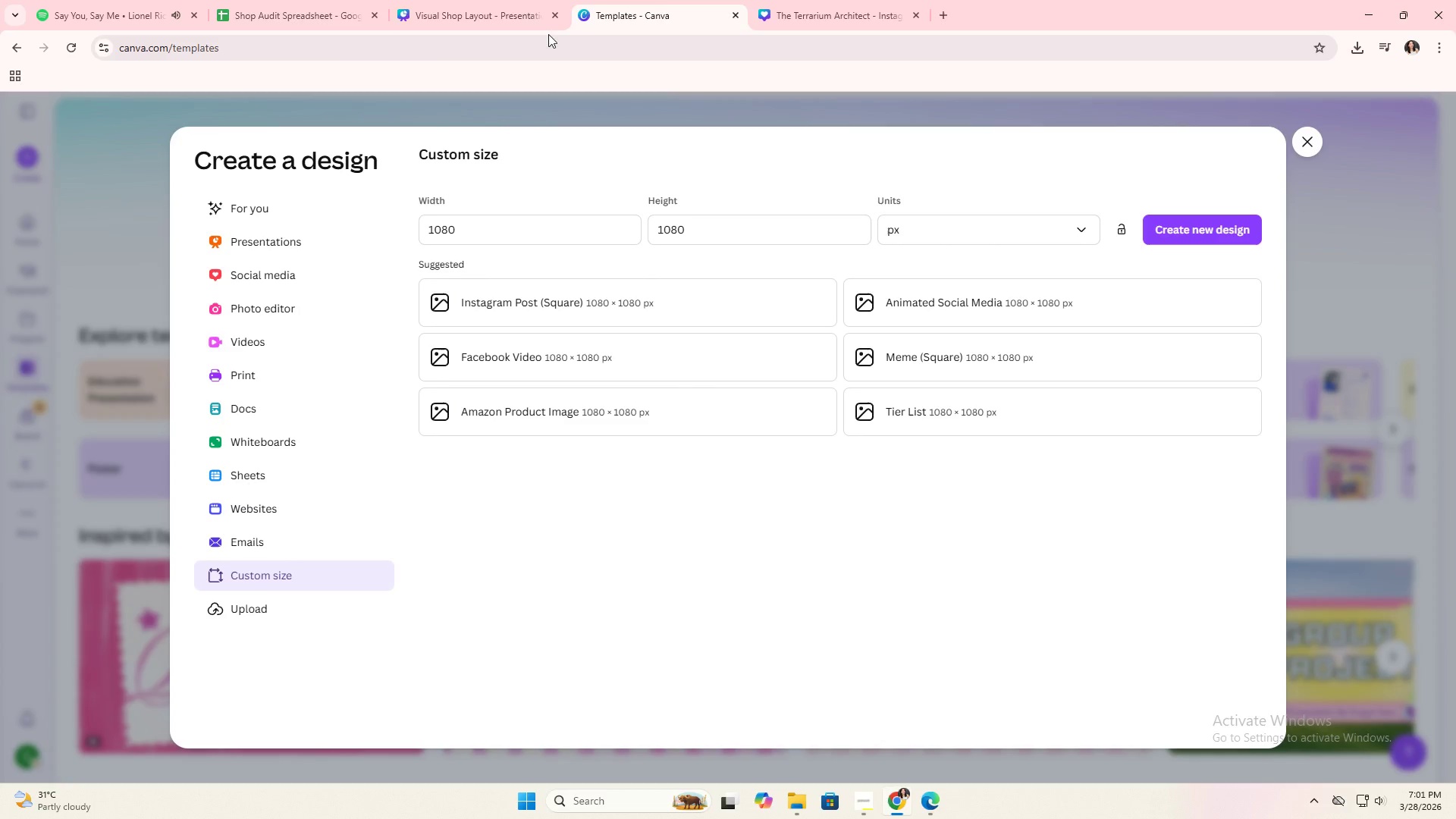 
left_click([515, 0])
 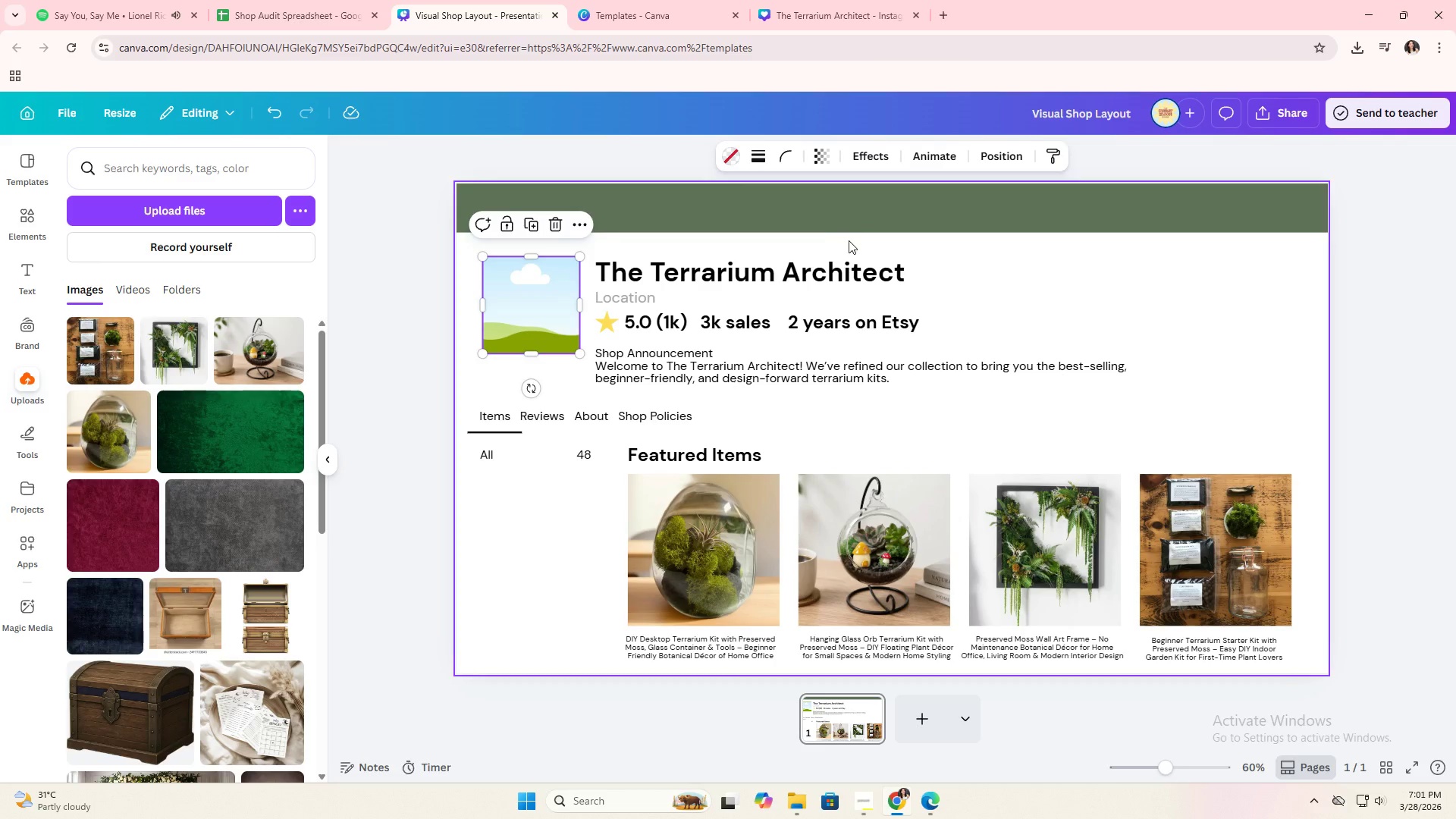 
left_click([858, 221])